 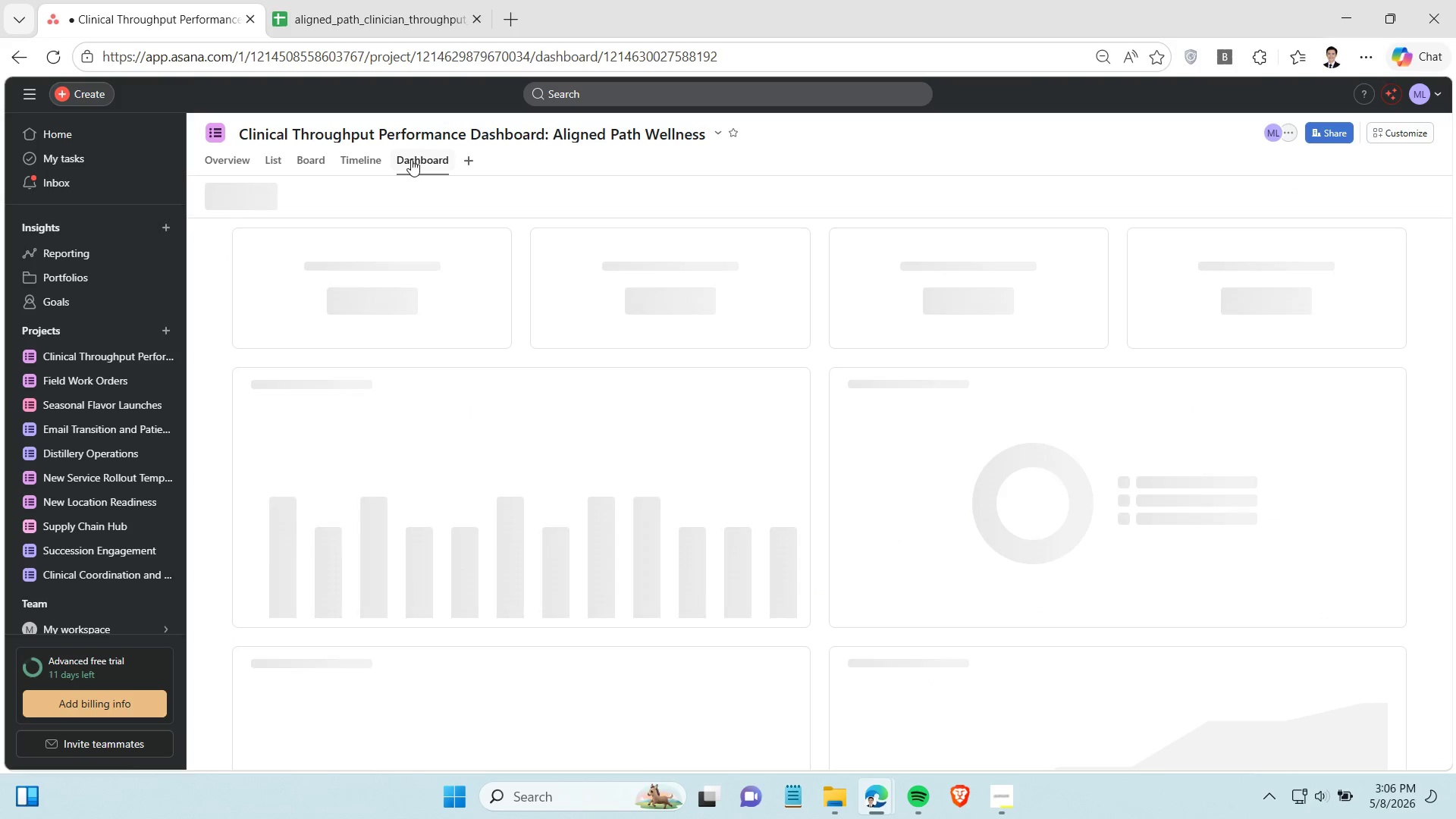 
left_click([497, 251])
 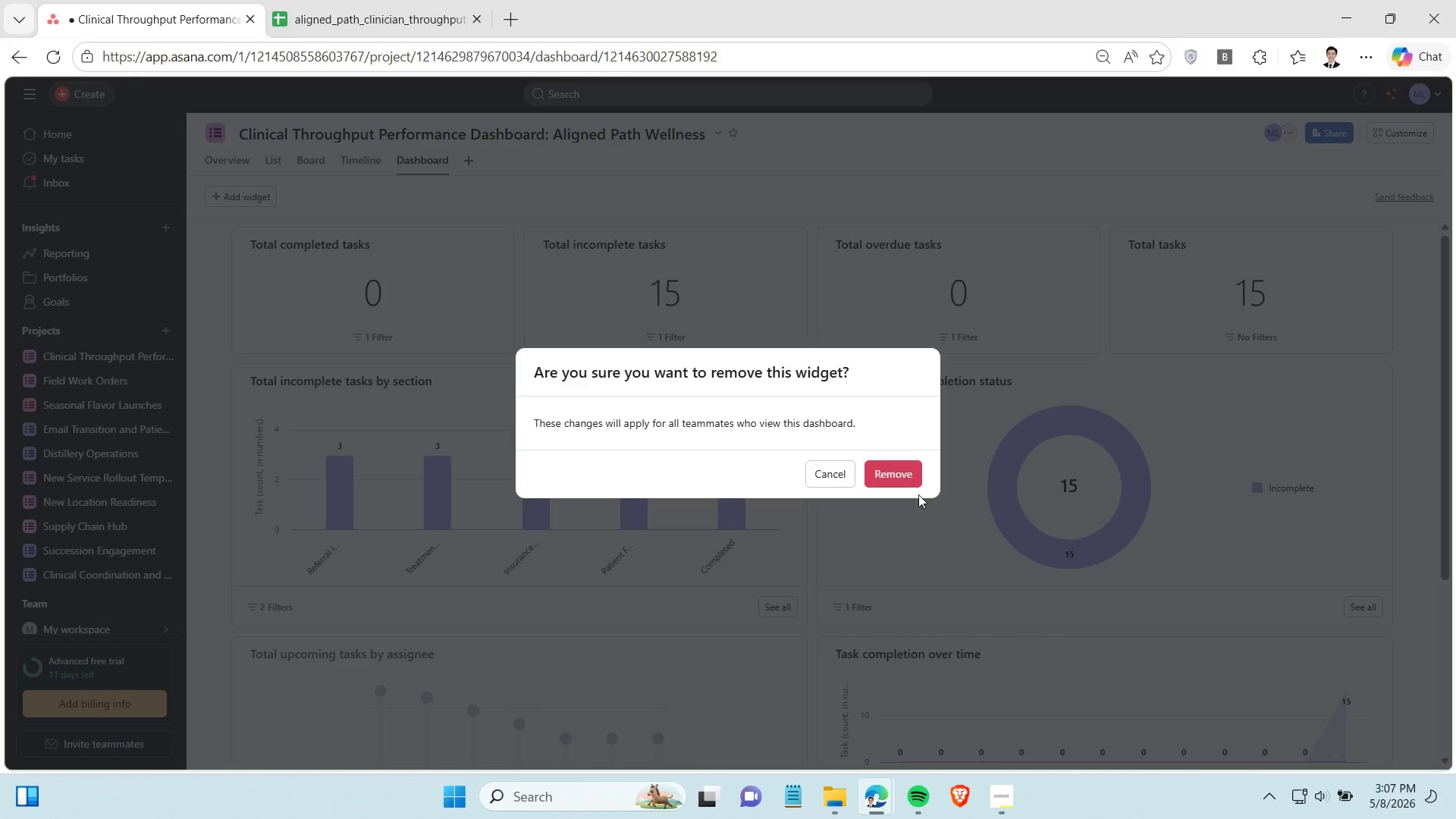 
left_click([891, 474])
 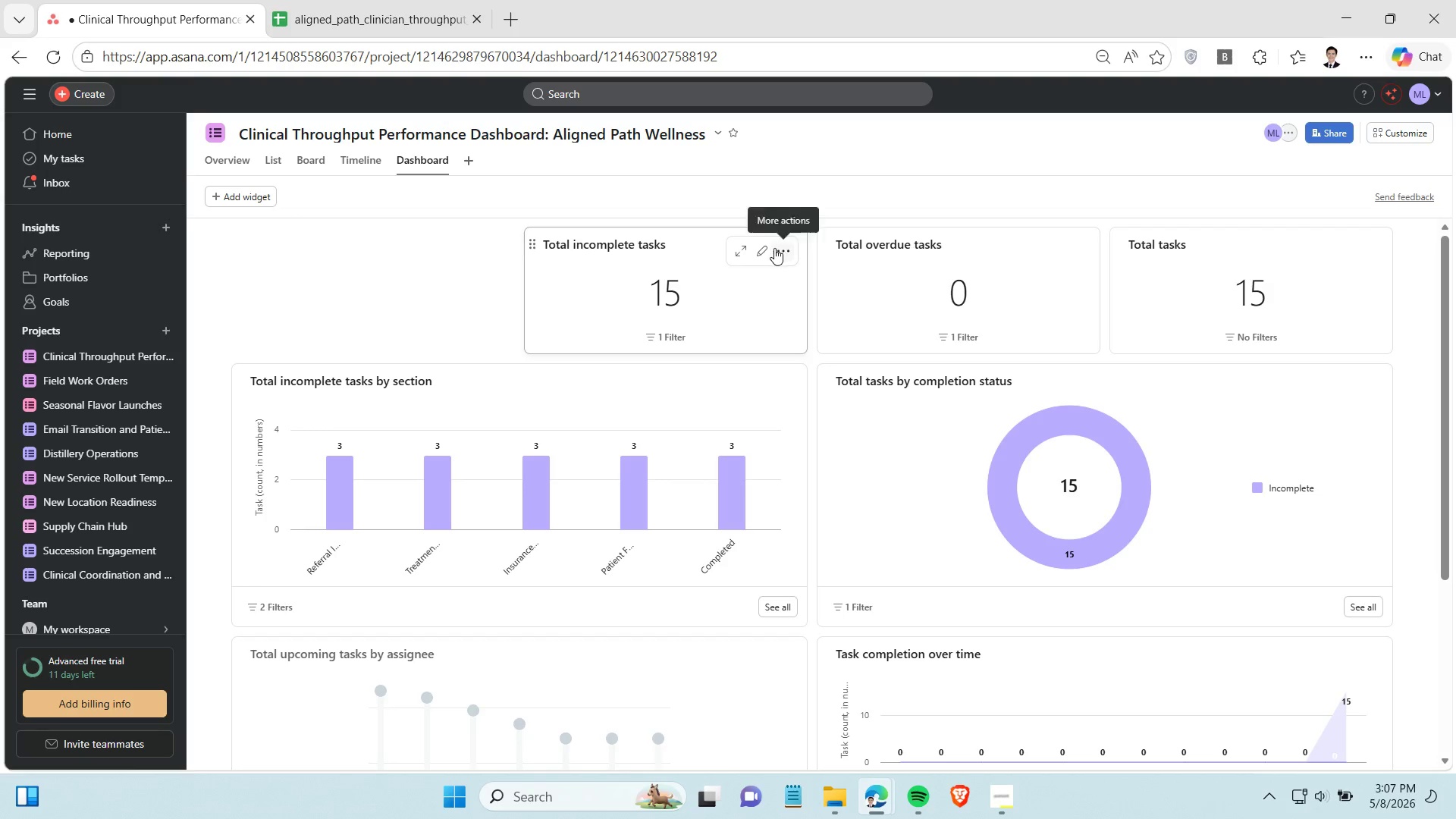 
left_click_drag(start_coordinate=[422, 259], to_coordinate=[1046, 617])
 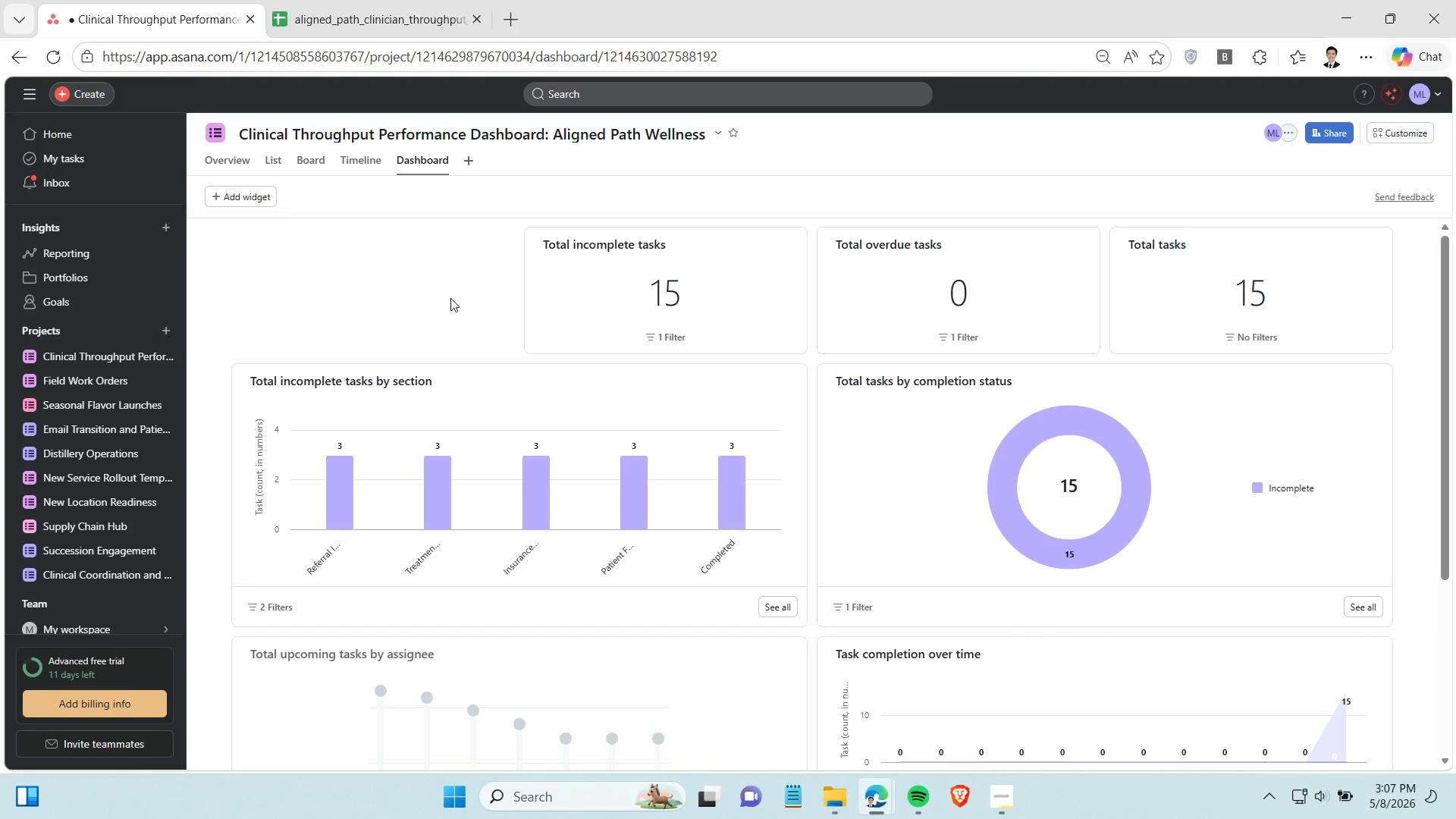 
left_click([450, 298])
 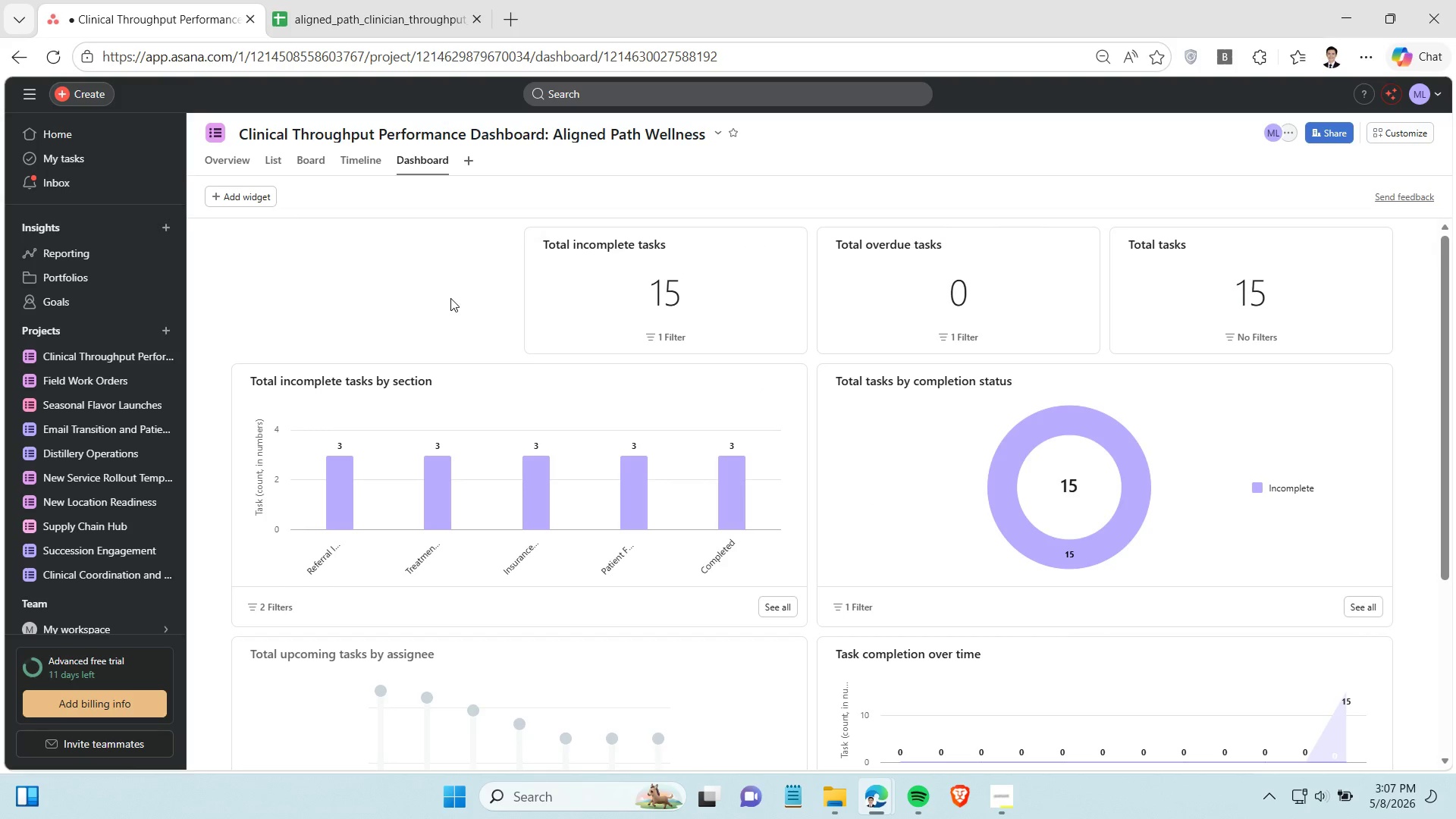 
key(Control+A)
 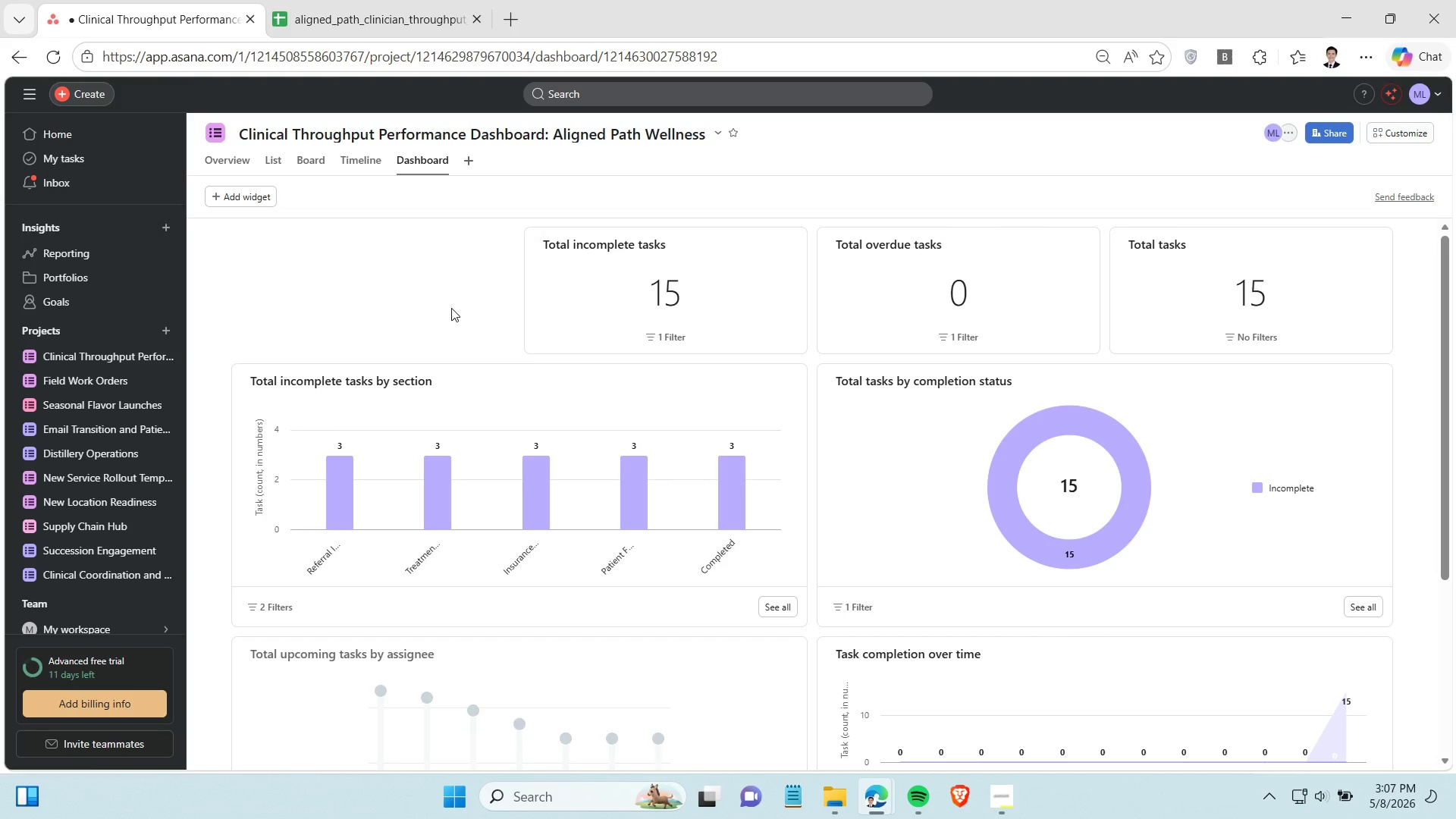 
left_click([451, 308])
 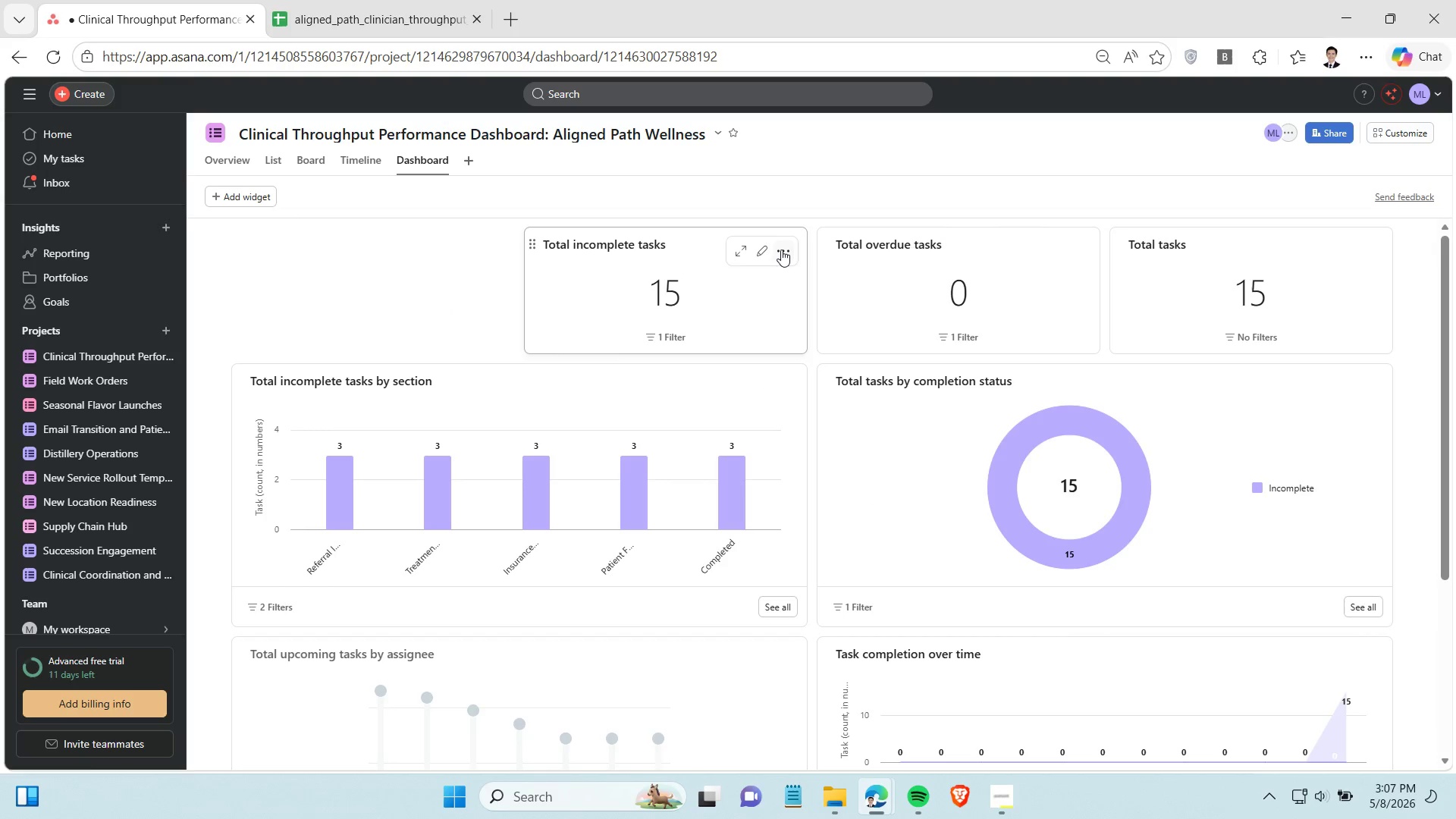 
left_click([781, 249])
 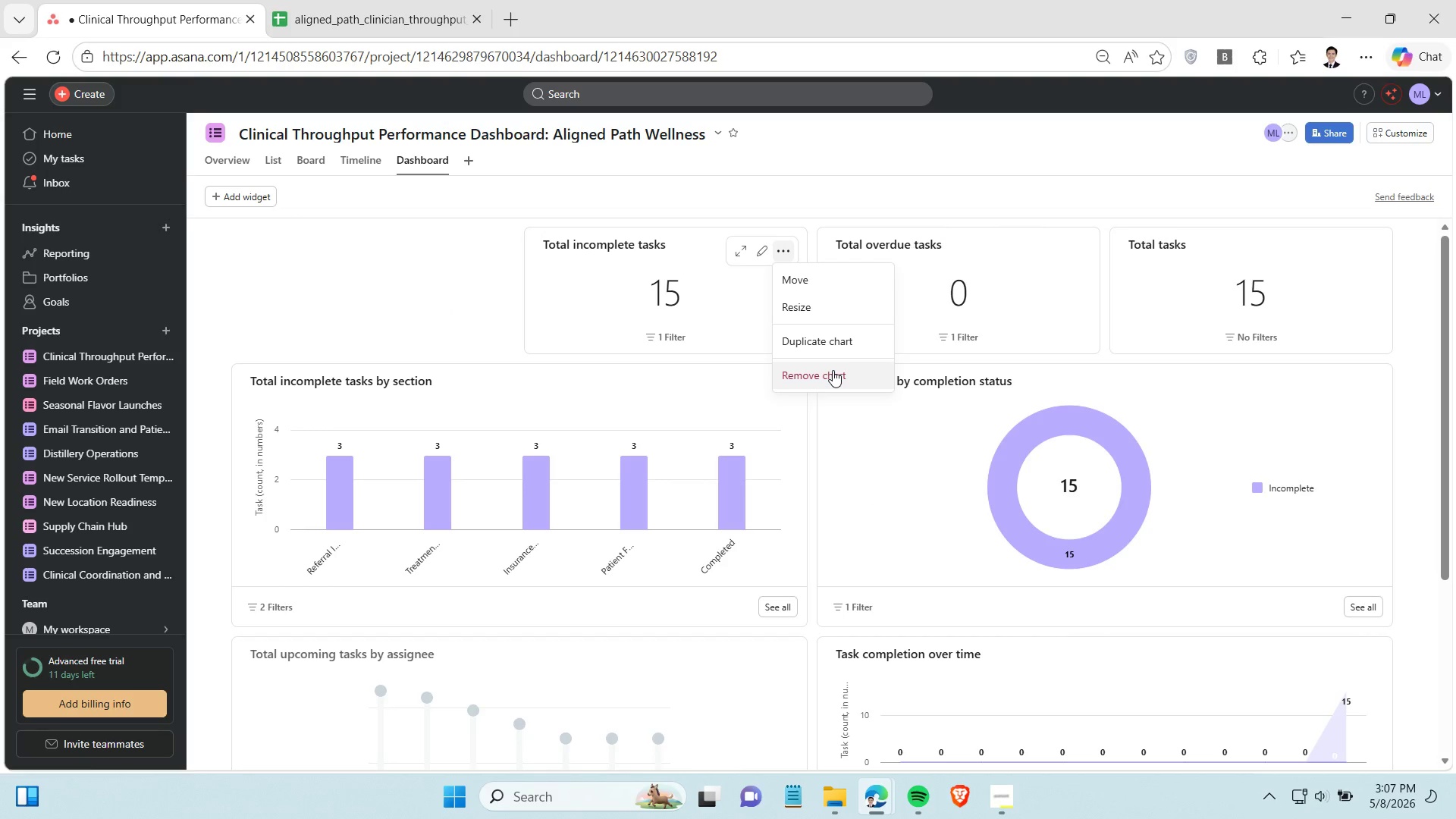 
left_click([833, 370])
 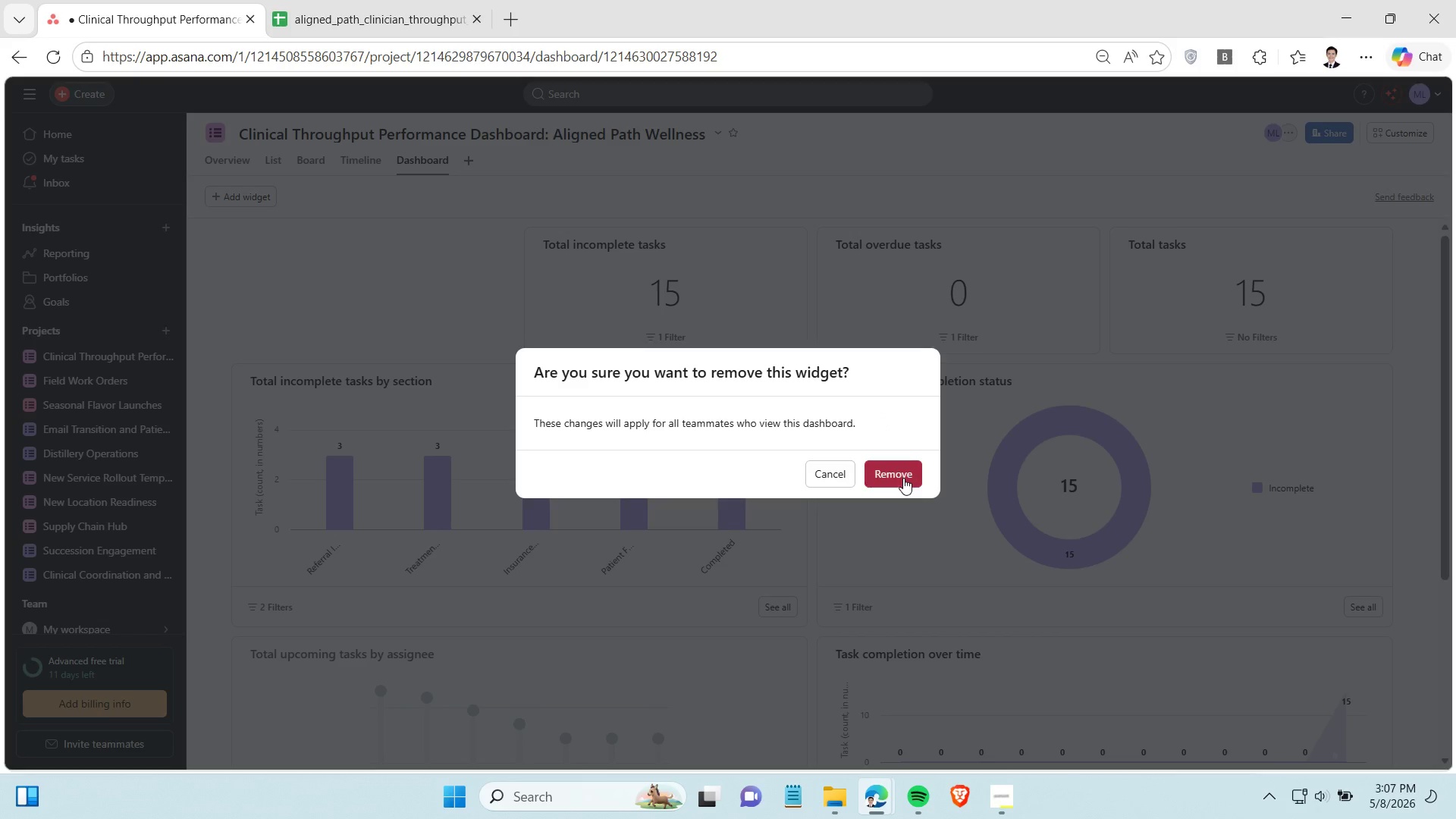 
left_click([903, 478])
 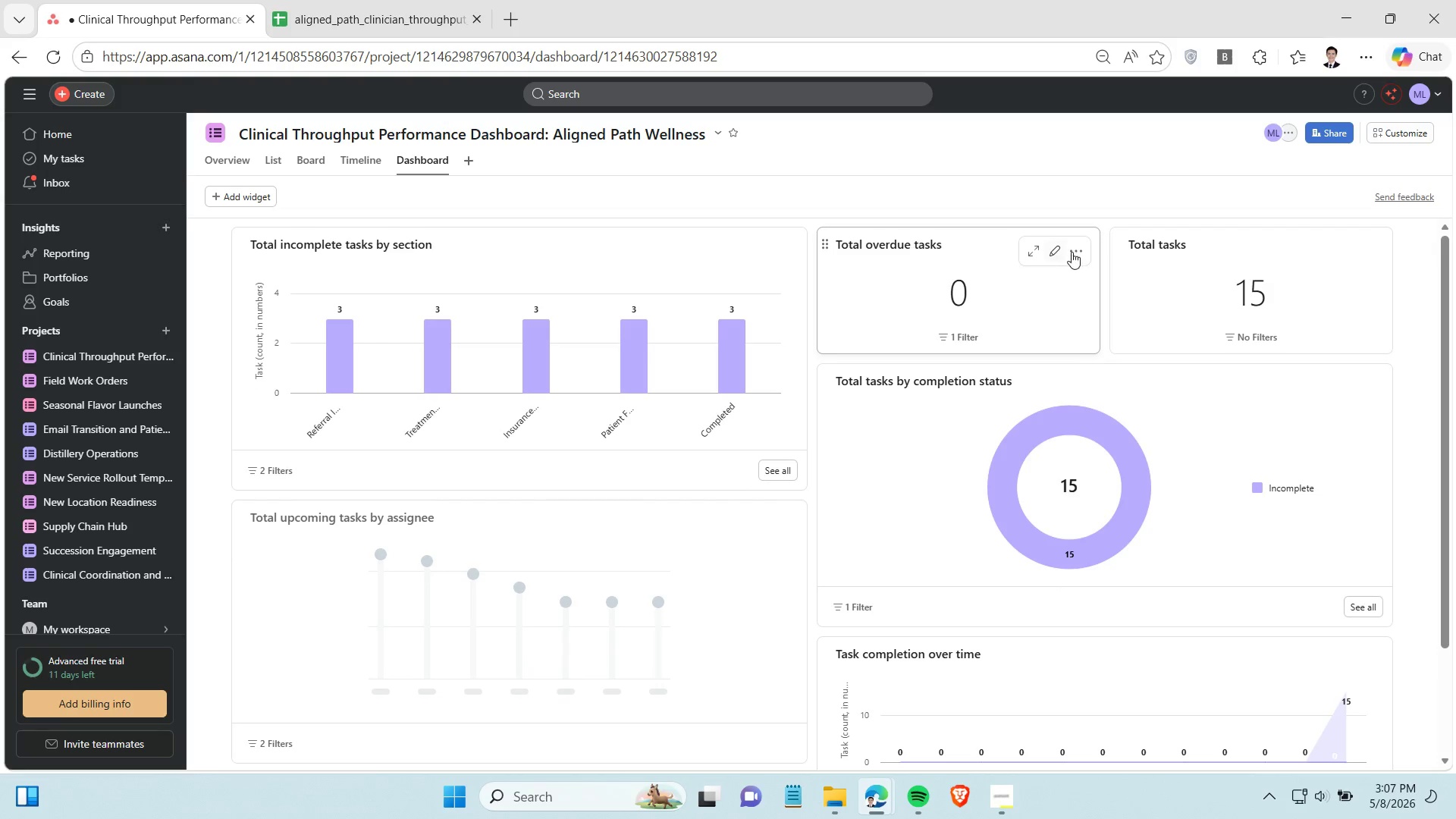 
left_click([1072, 251])
 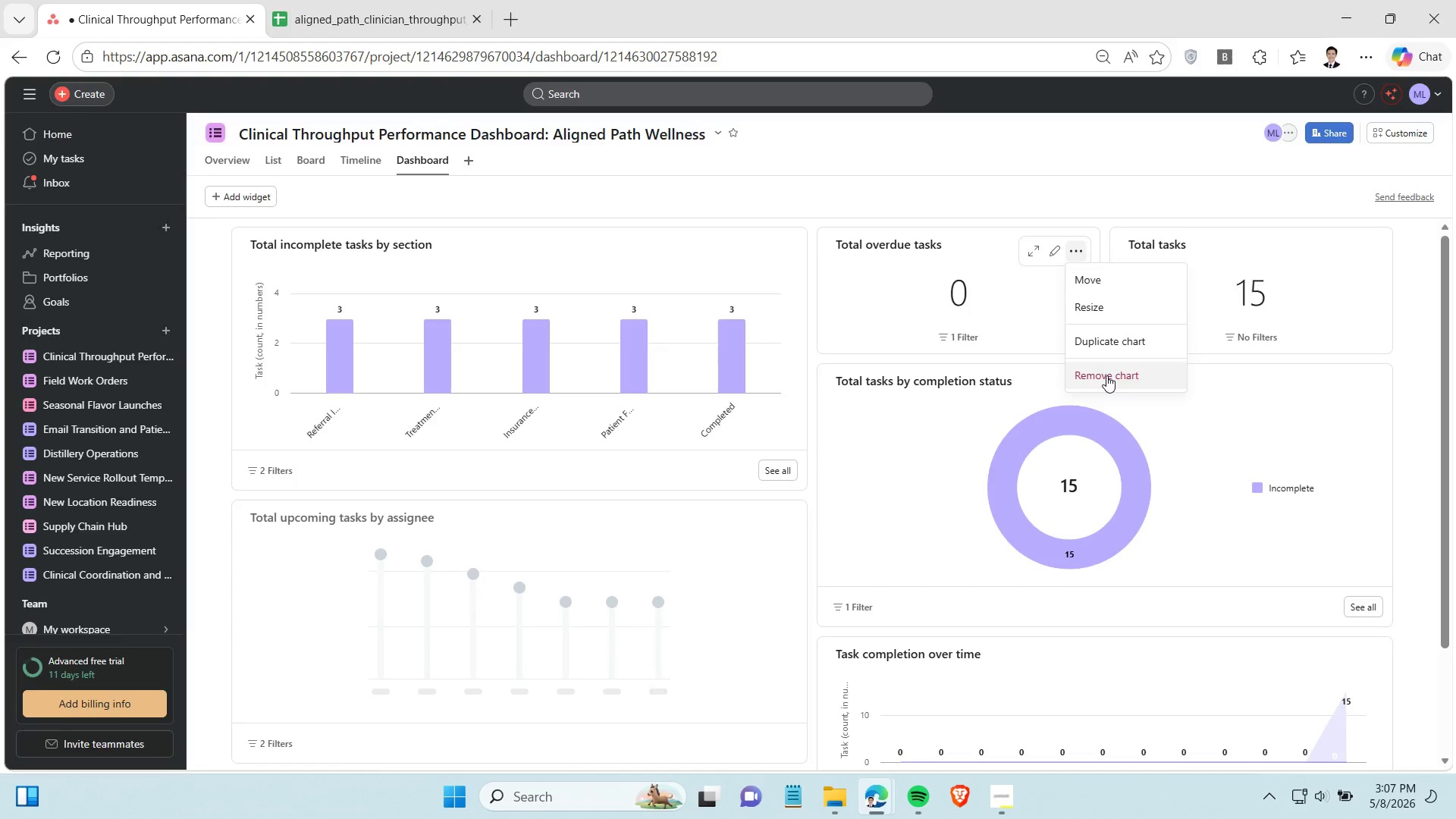 
left_click([1106, 375])
 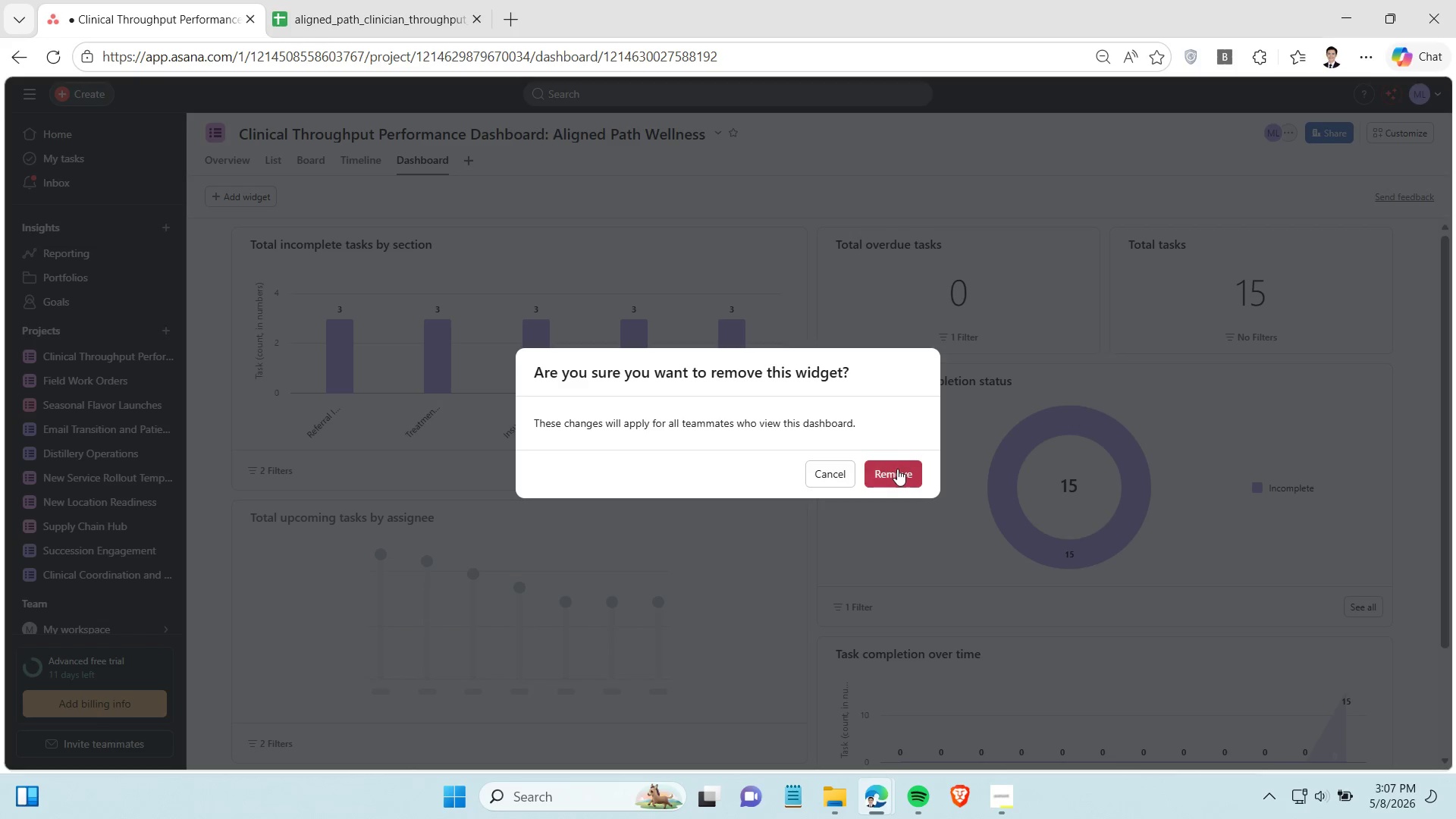 
left_click([897, 469])
 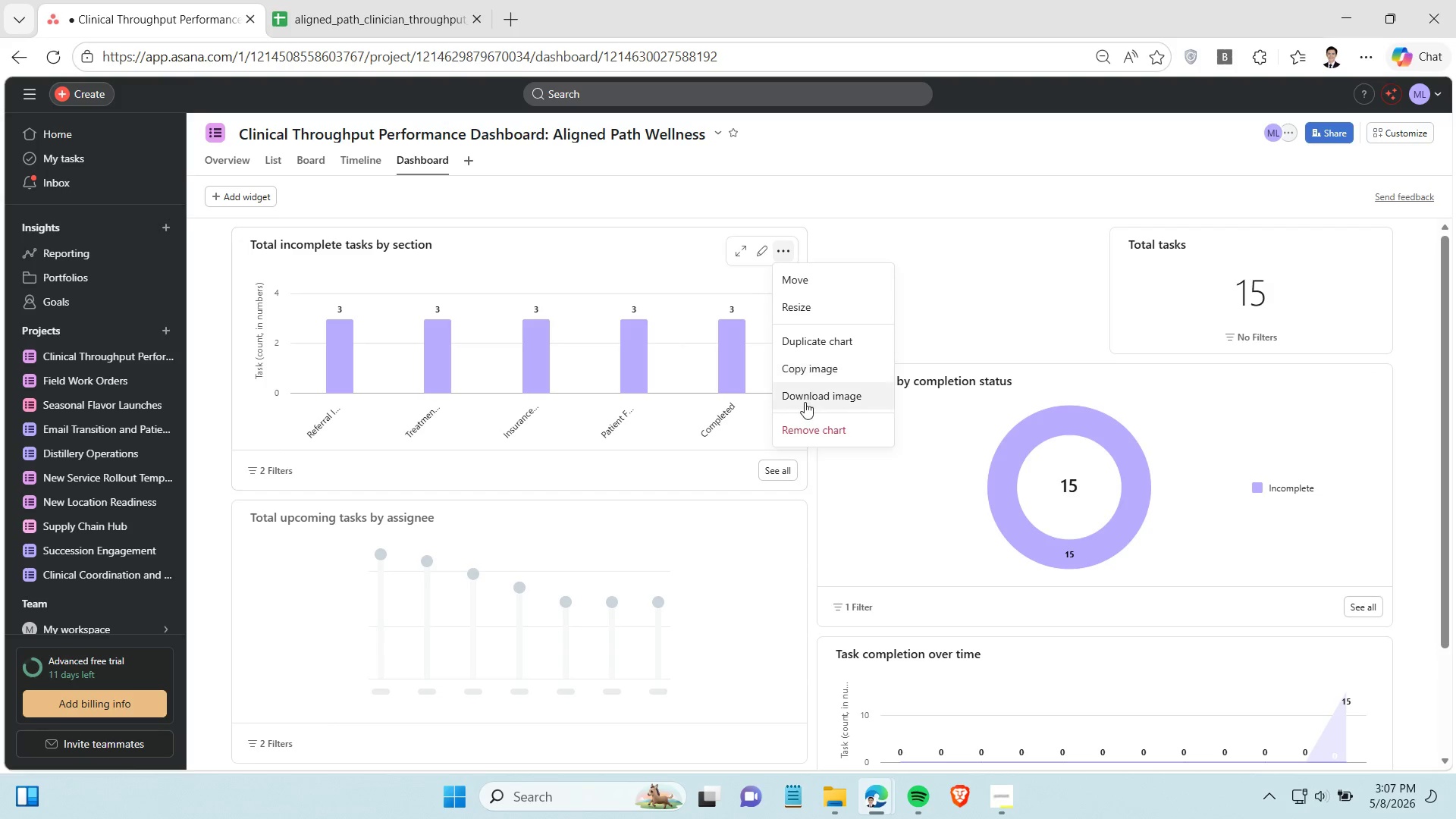 
left_click([809, 420])
 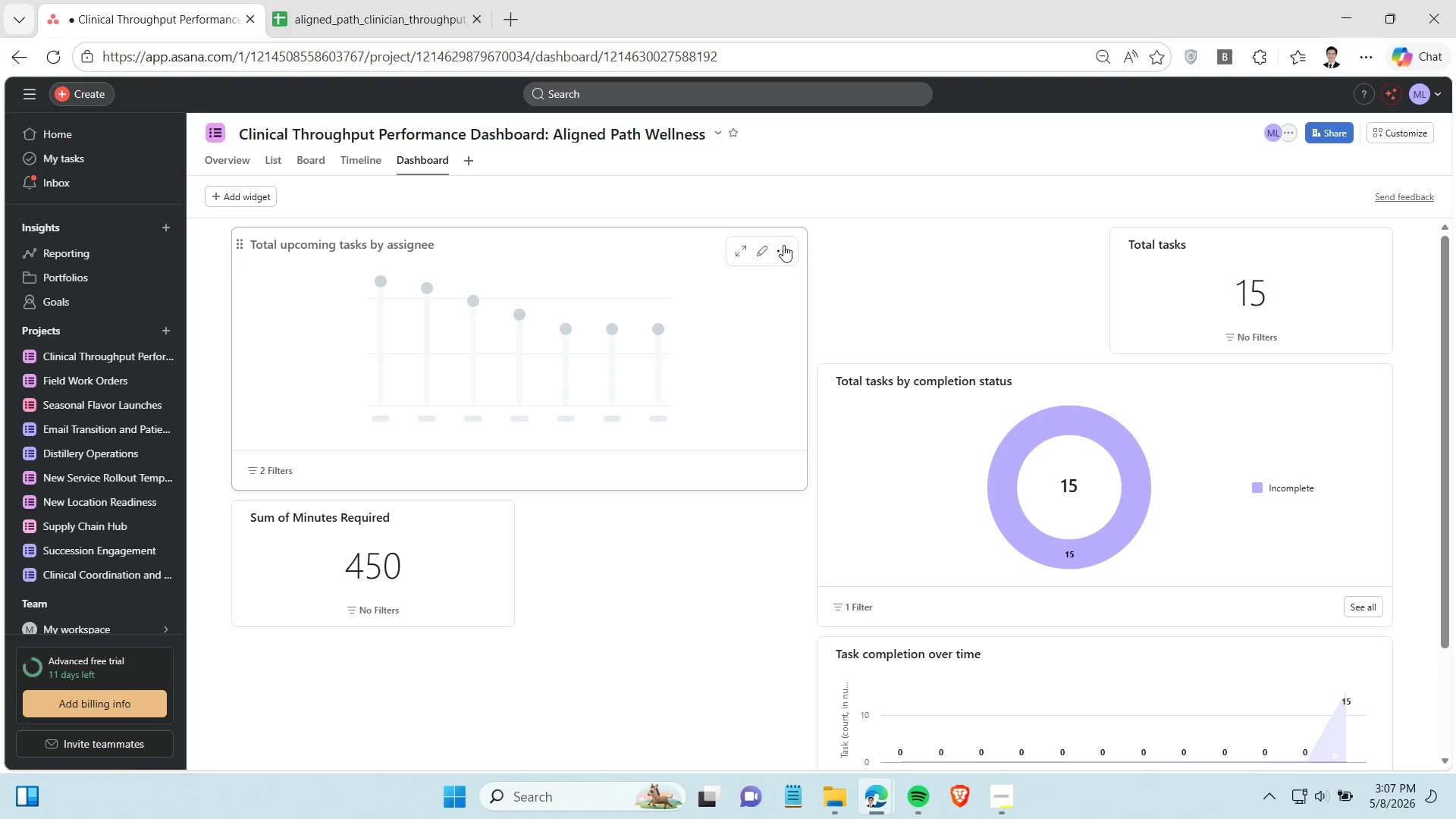 
left_click([781, 246])
 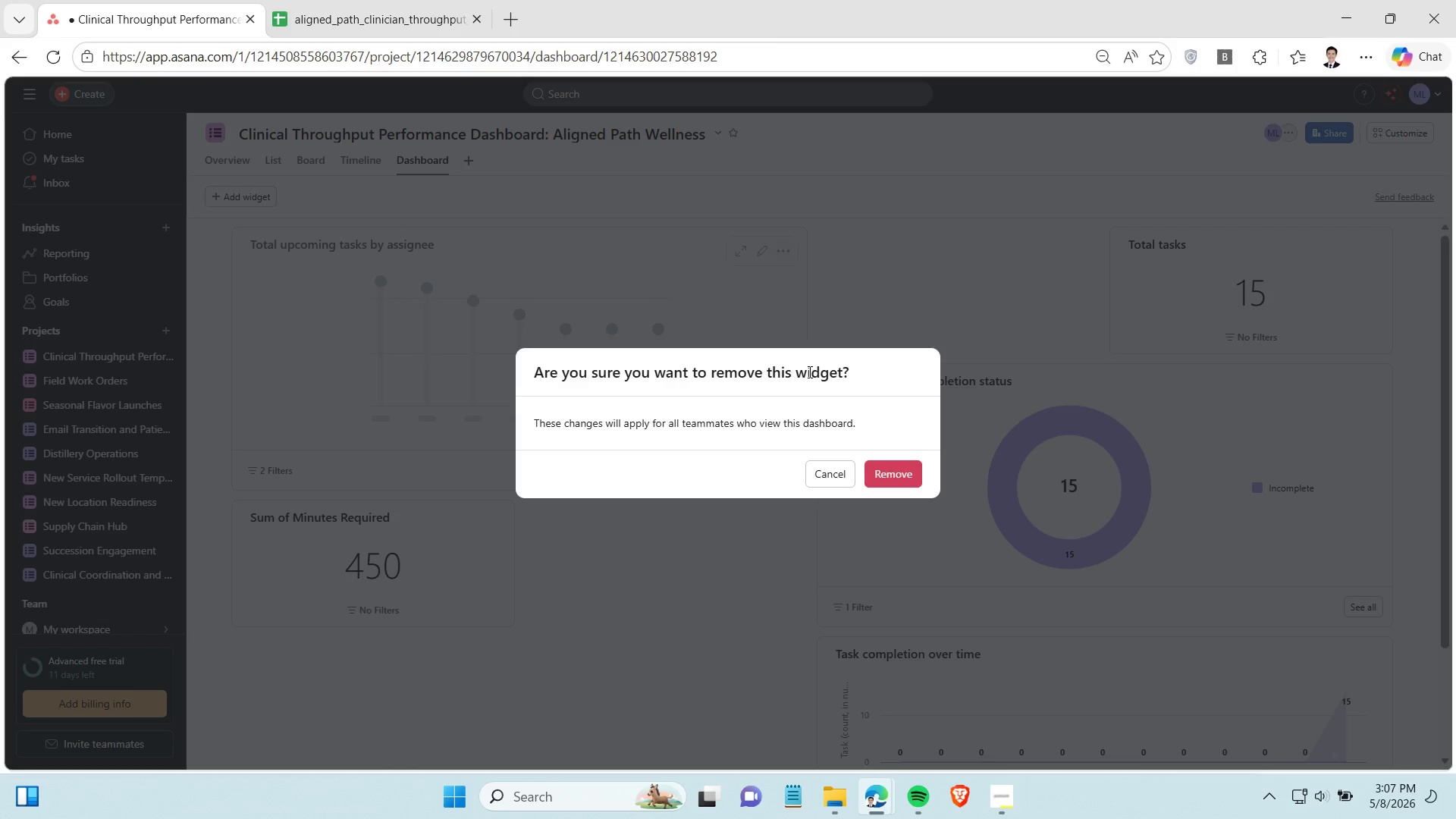 
left_click([808, 372])
 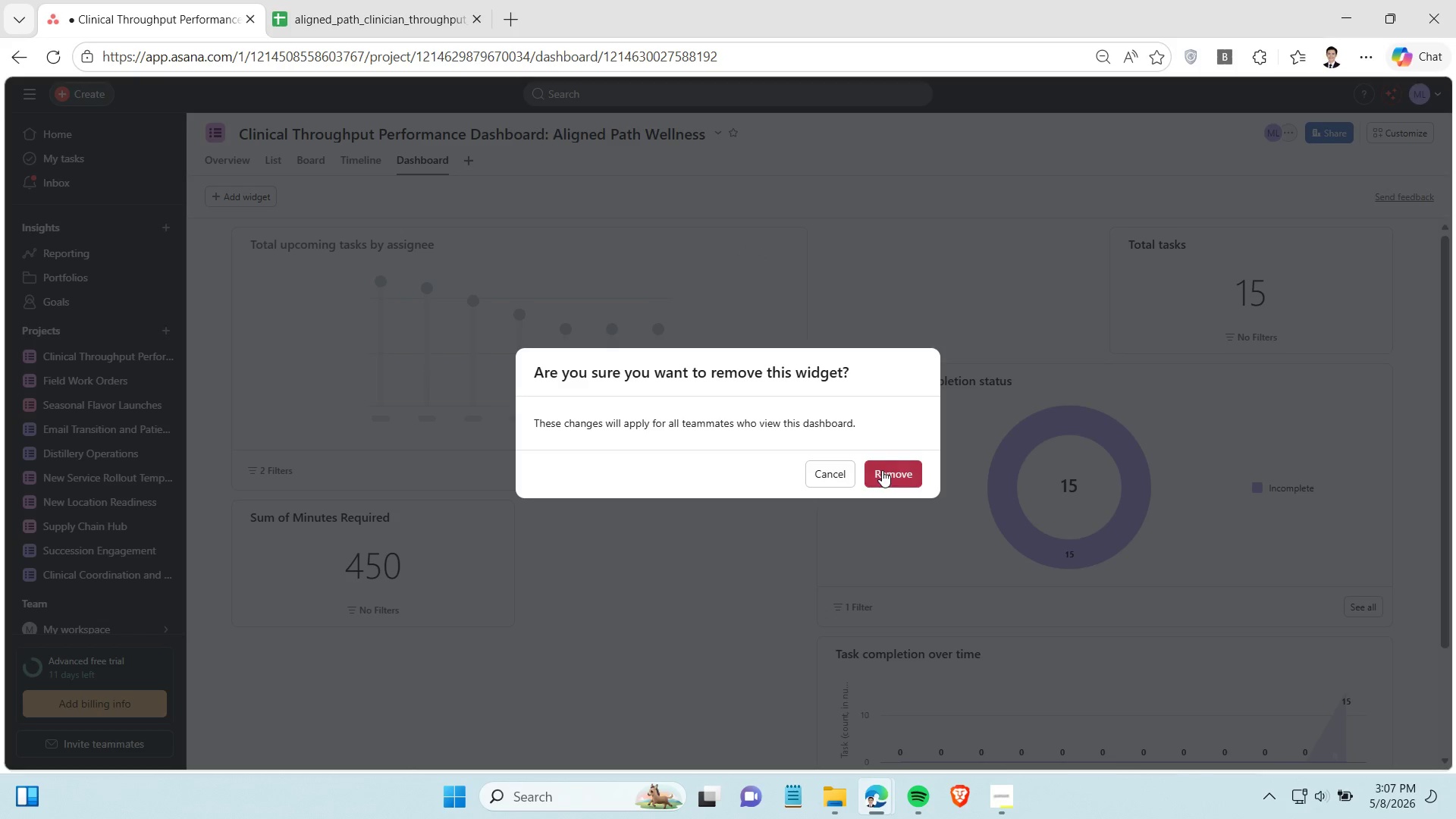 
left_click([882, 470])
 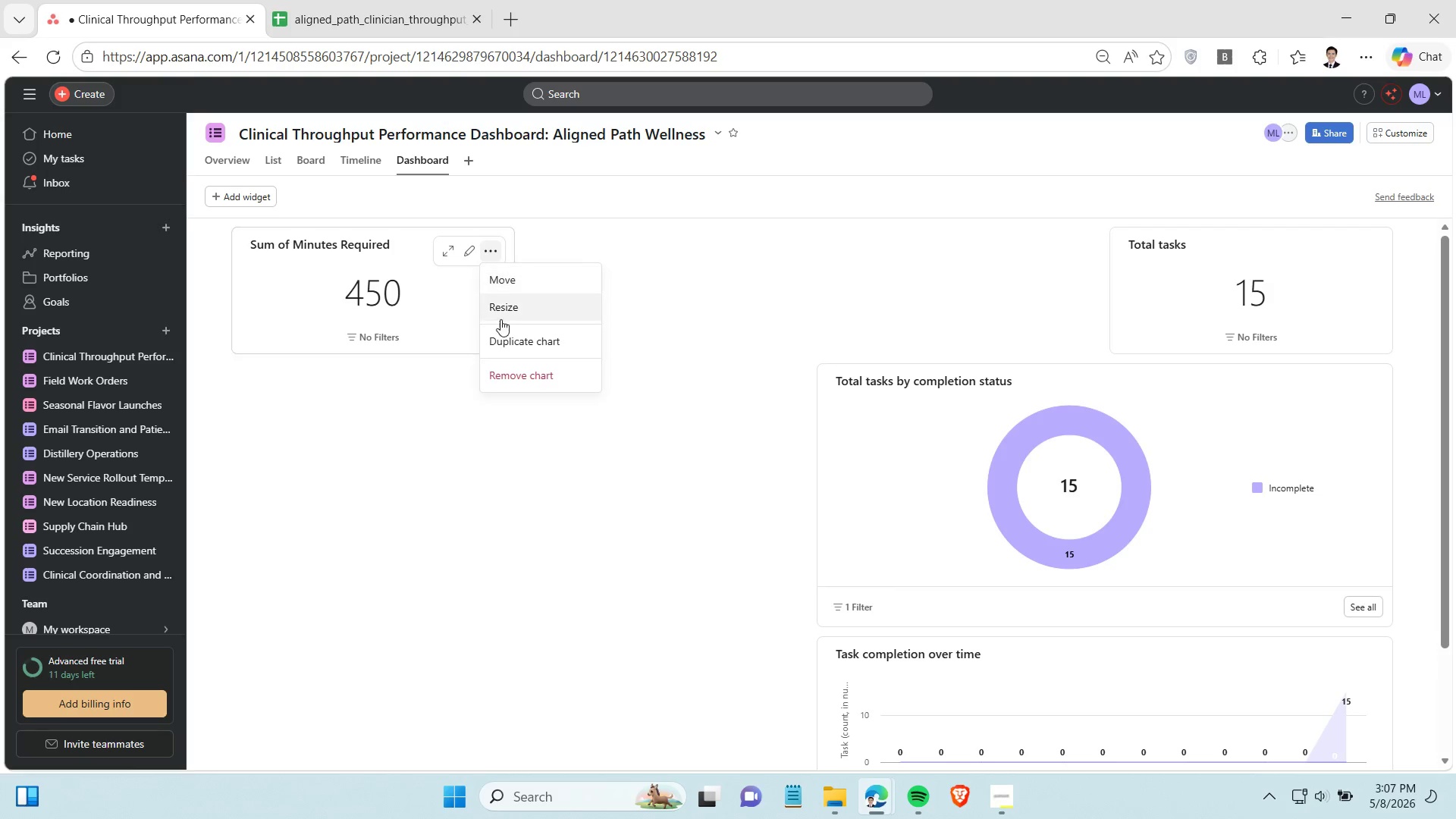 
left_click([513, 365])
 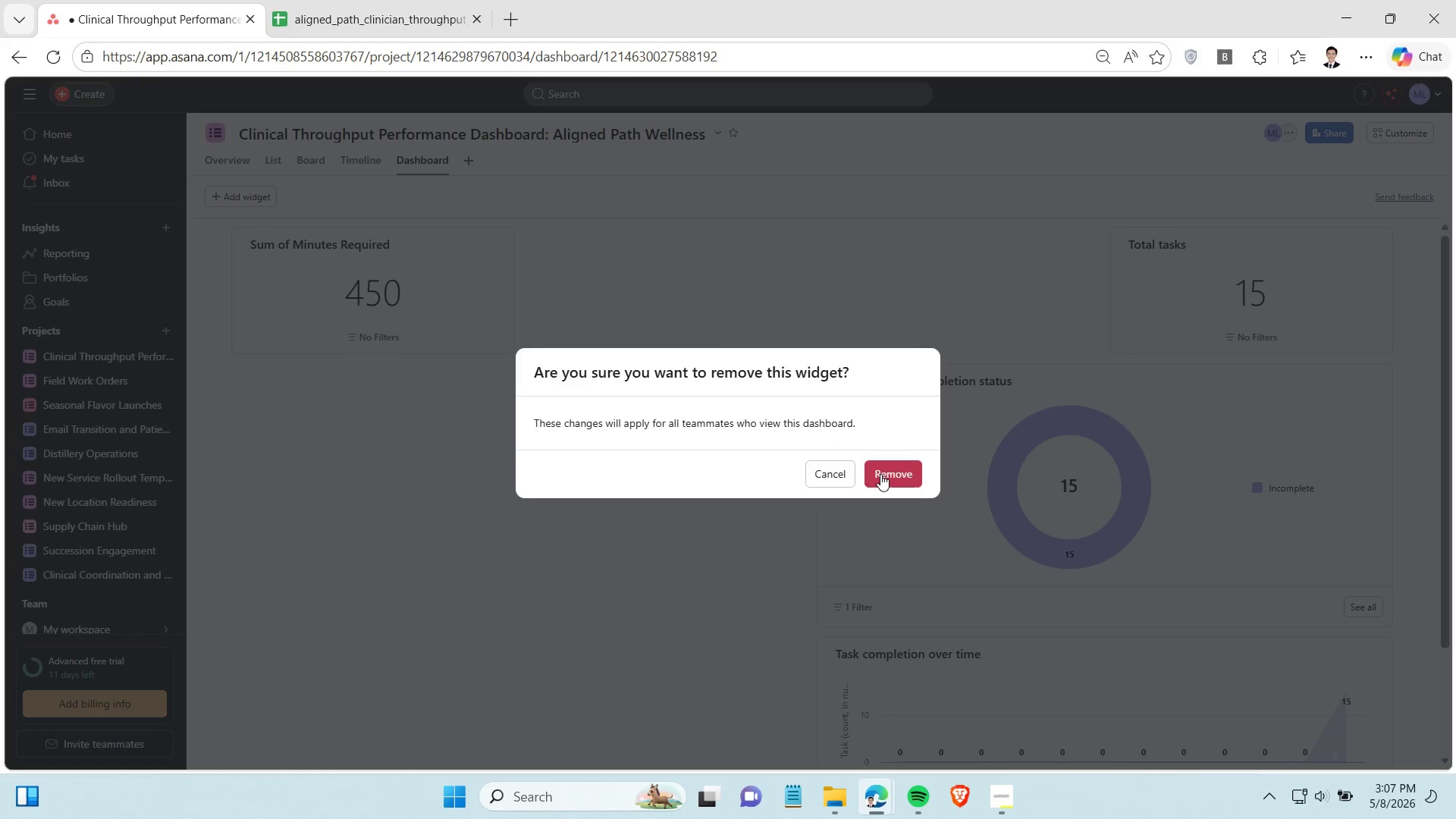 
left_click([880, 474])
 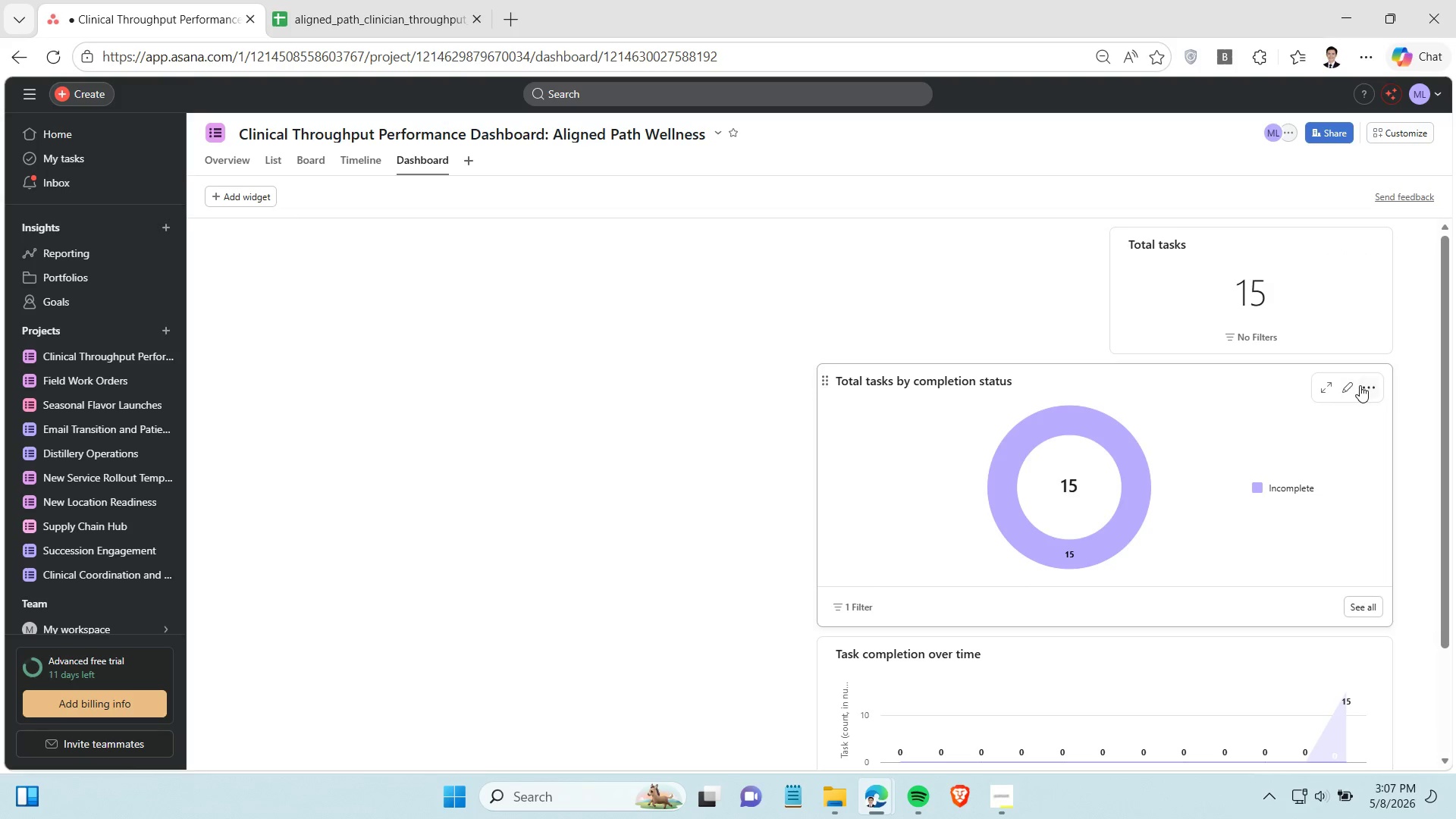 
left_click([1360, 385])
 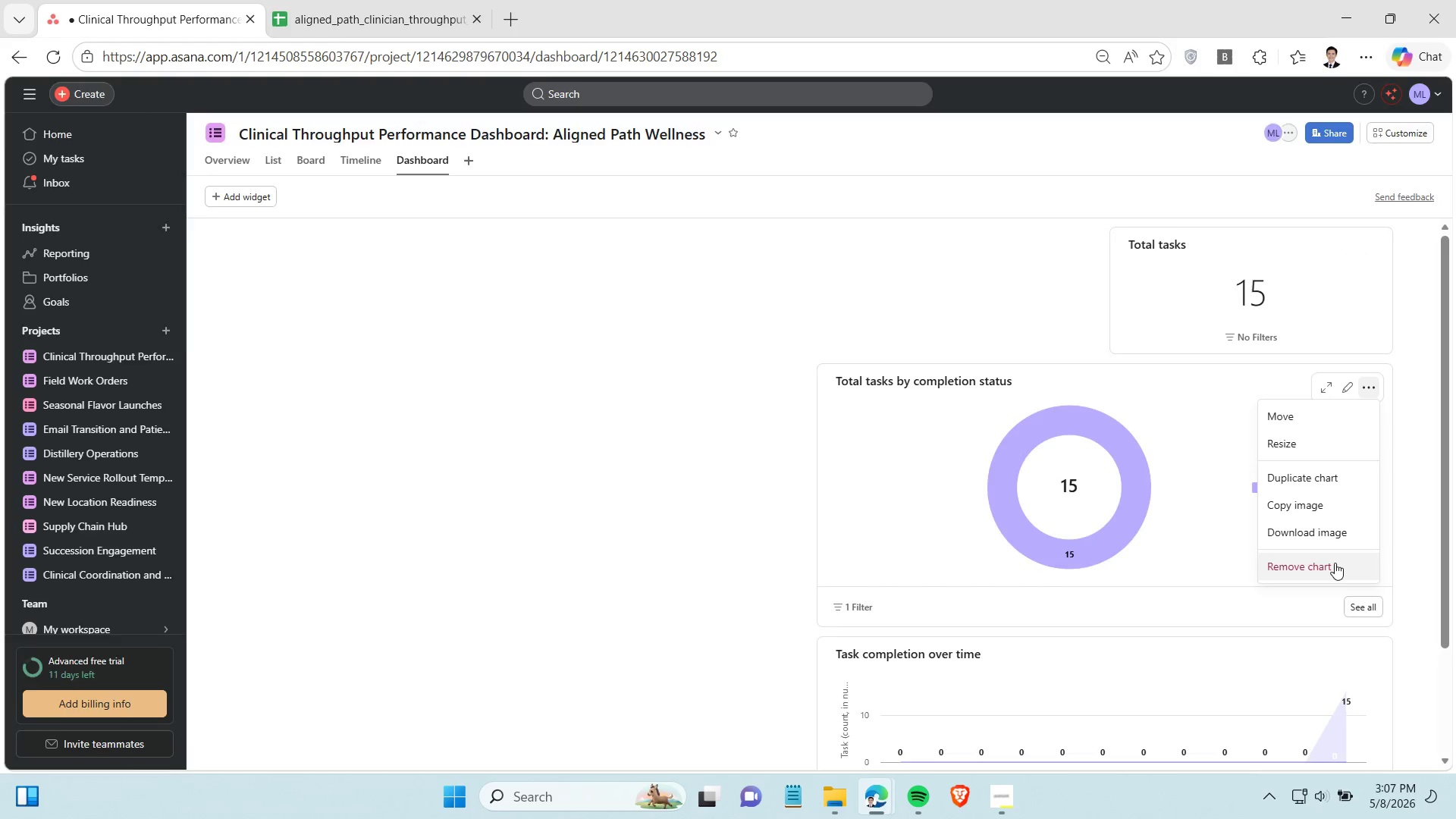 
left_click([1335, 563])
 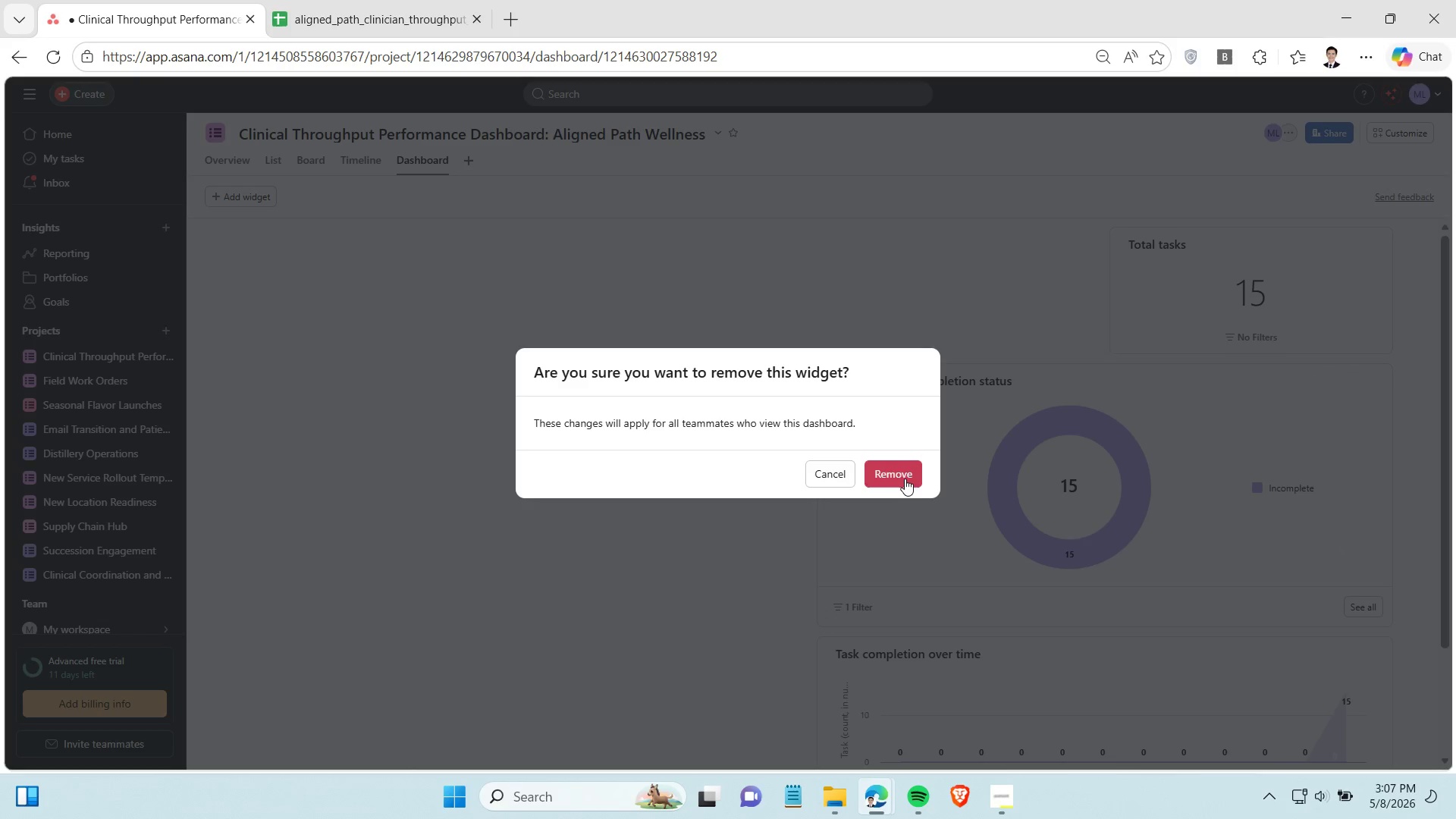 
left_click([904, 478])
 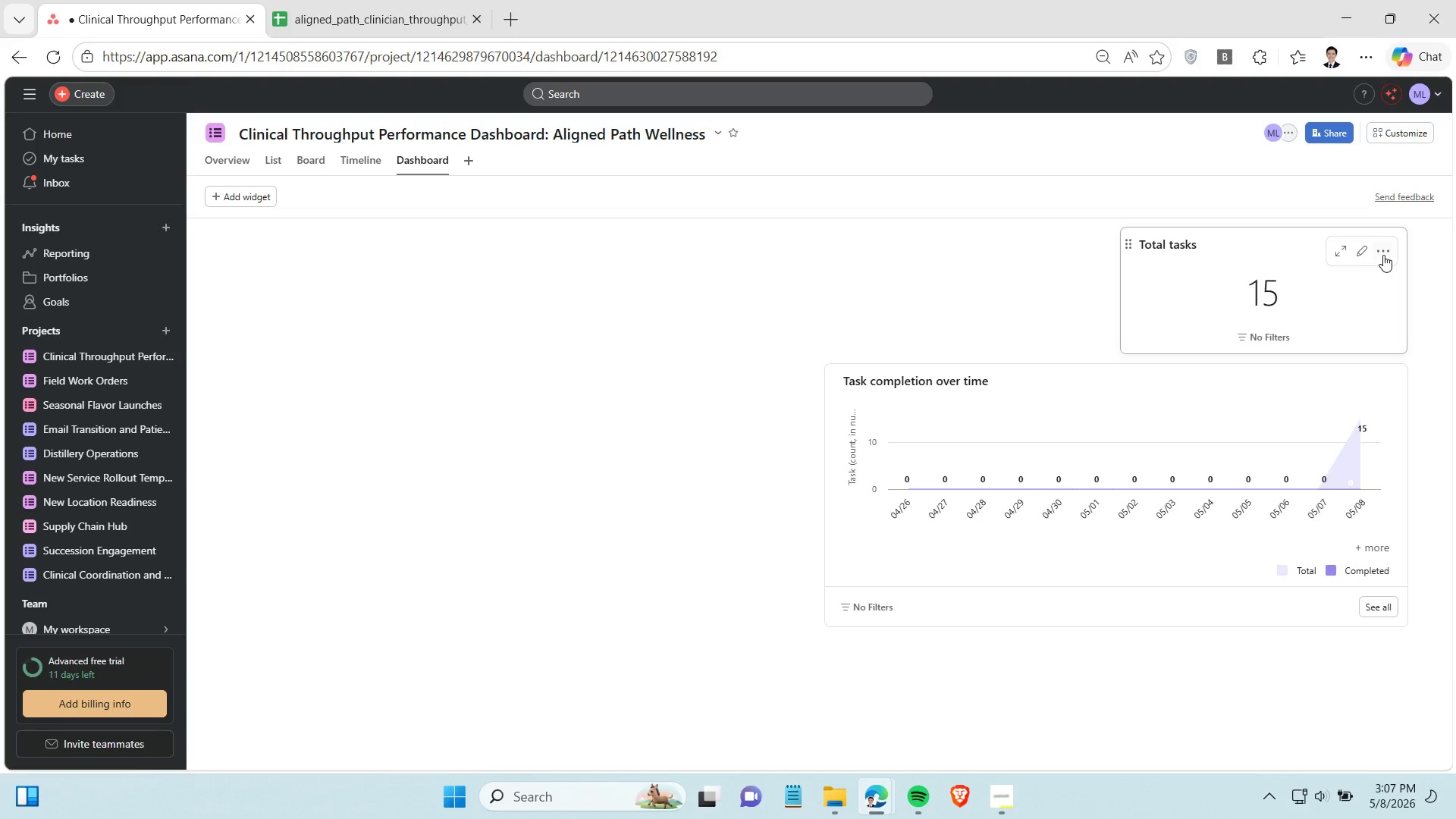 
left_click([1383, 255])
 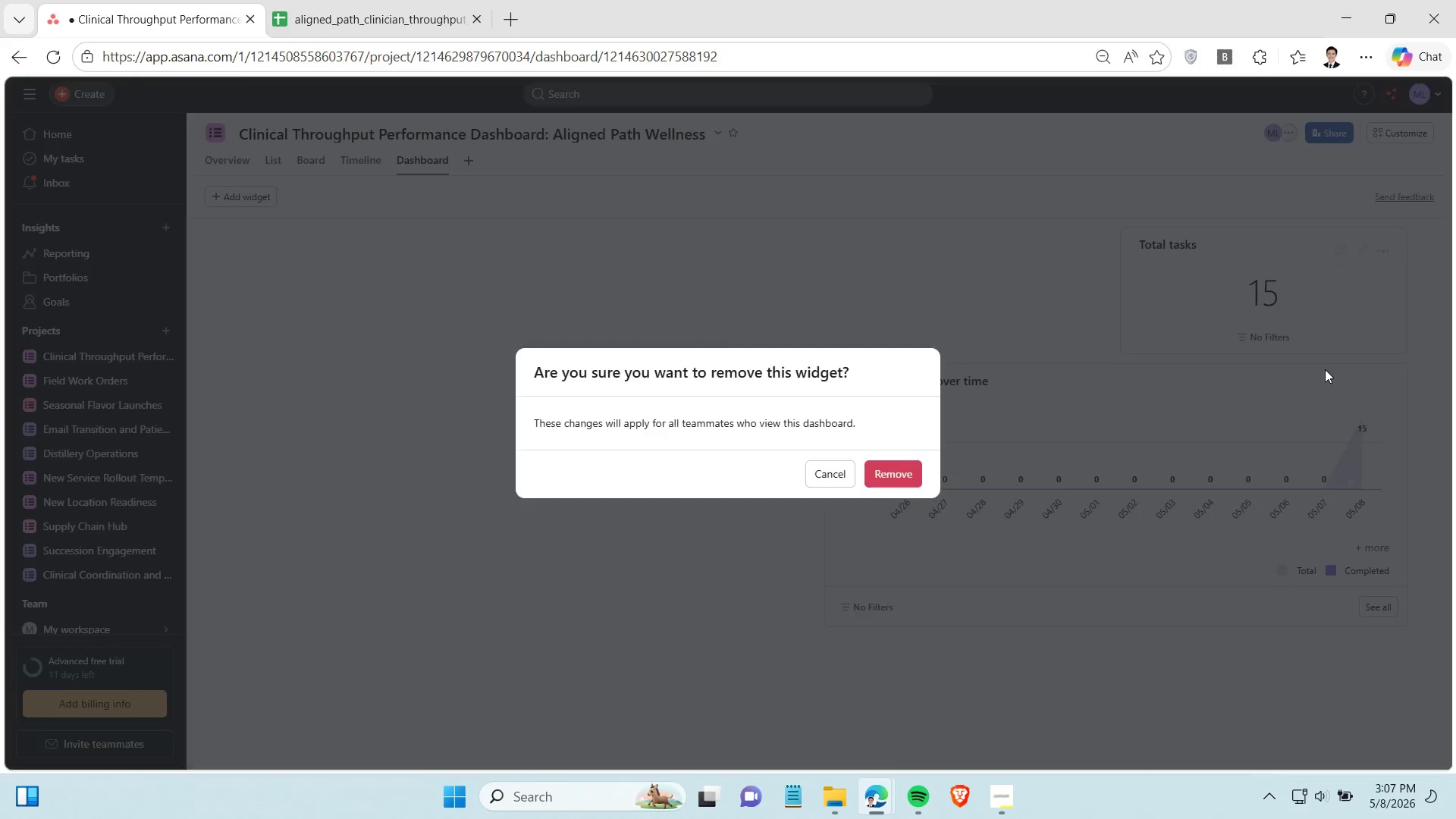 
left_click([1325, 369])
 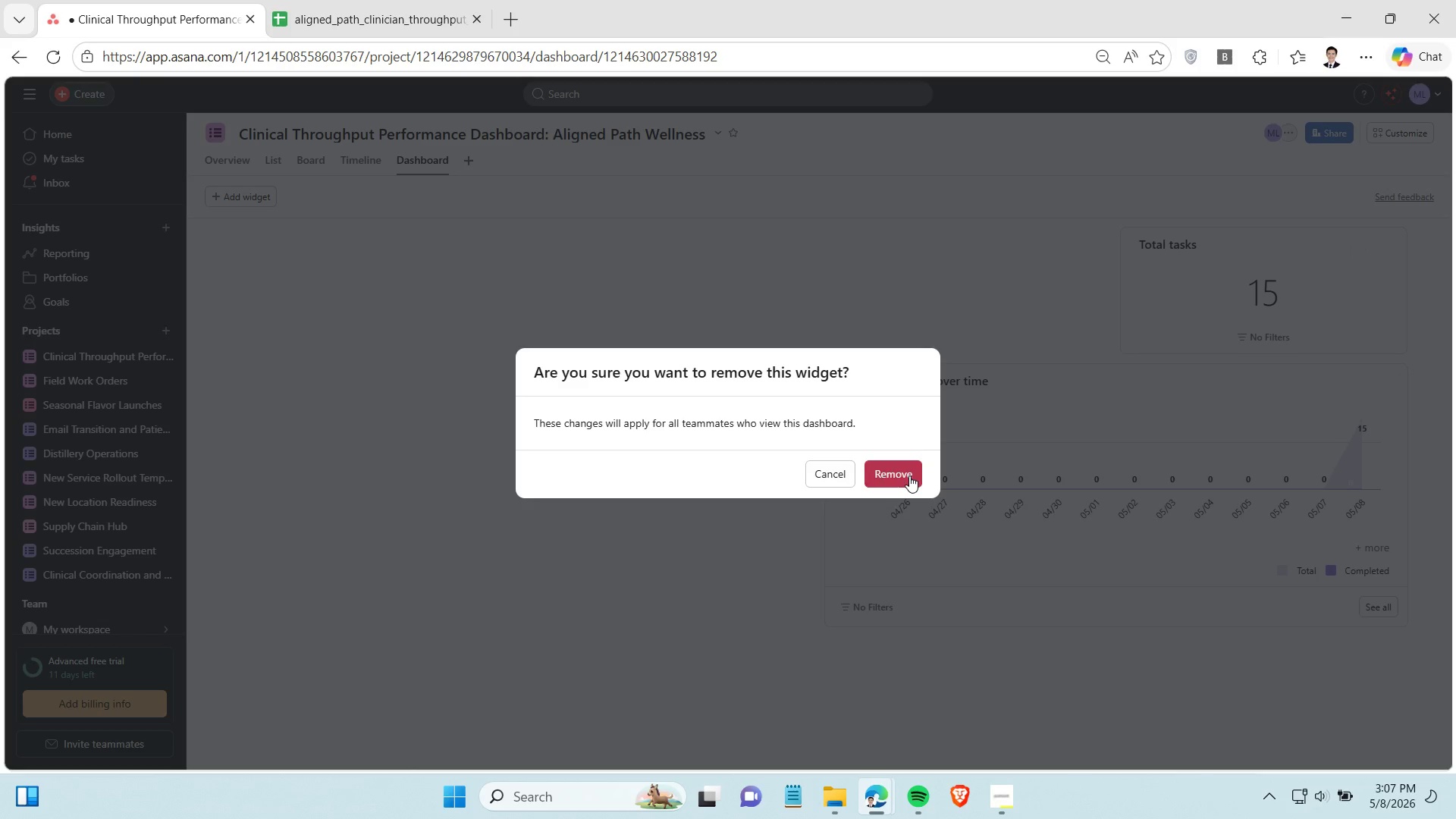 
left_click([909, 475])
 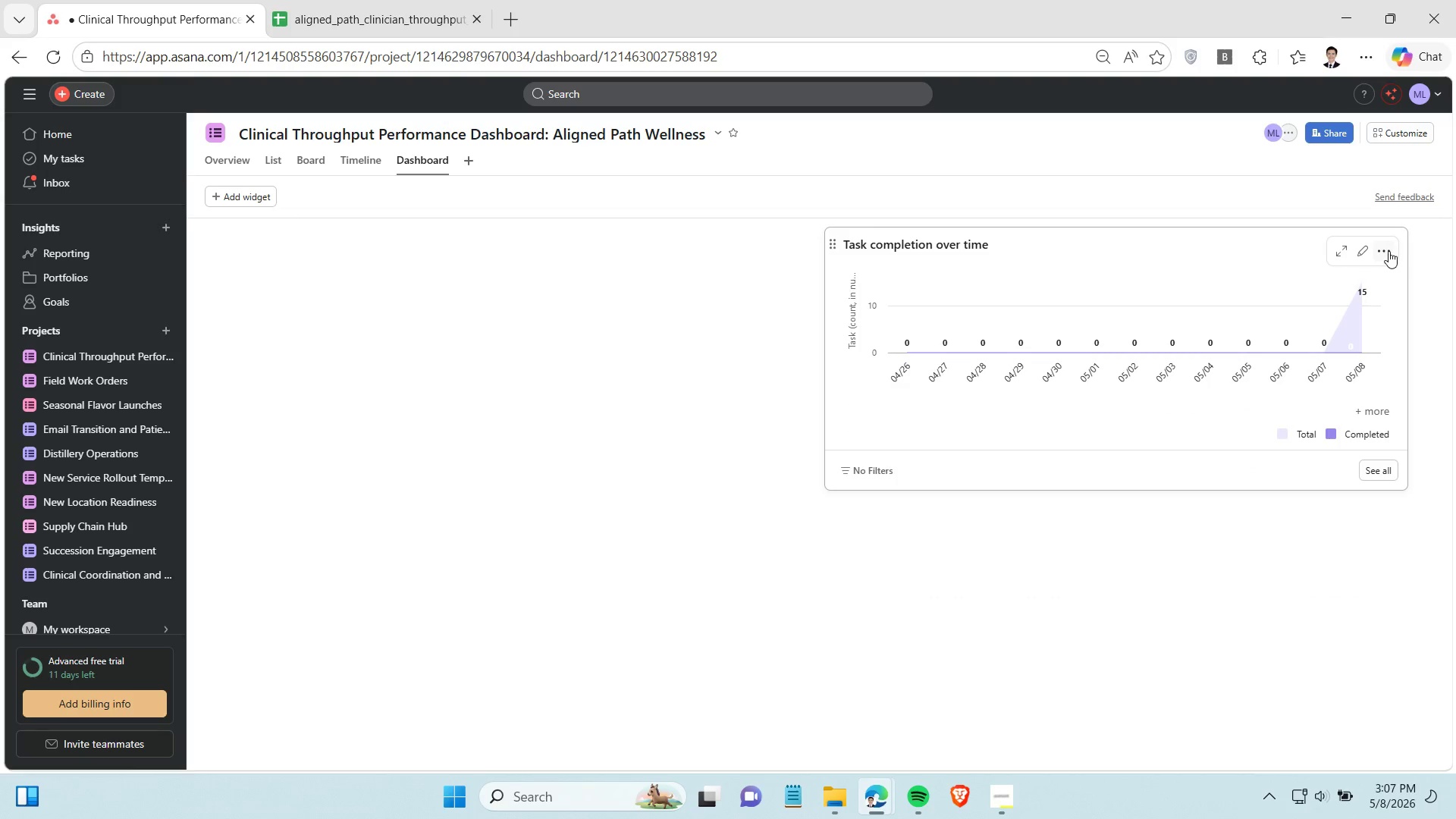 
left_click([1389, 251])
 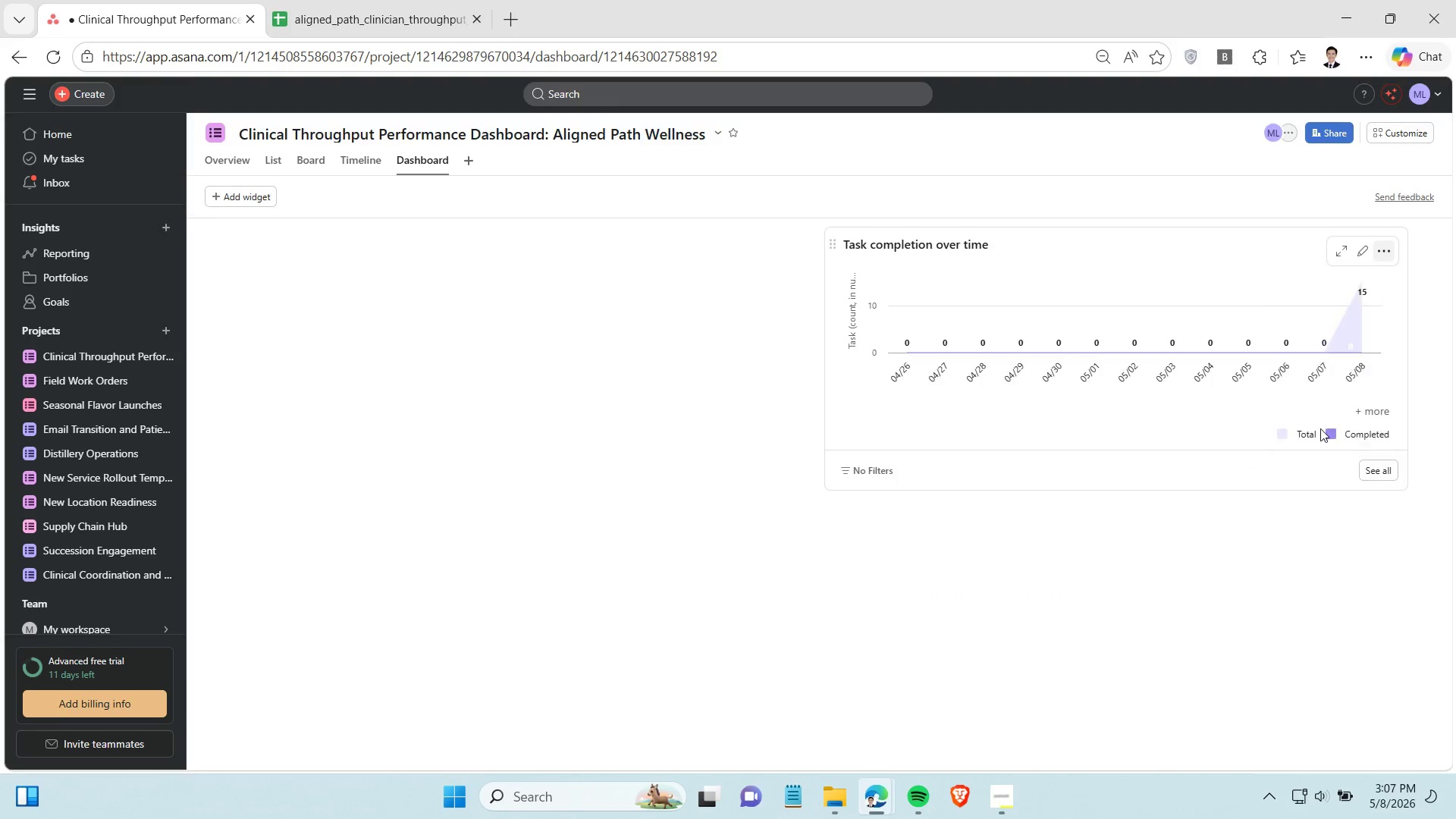 
left_click([1320, 428])
 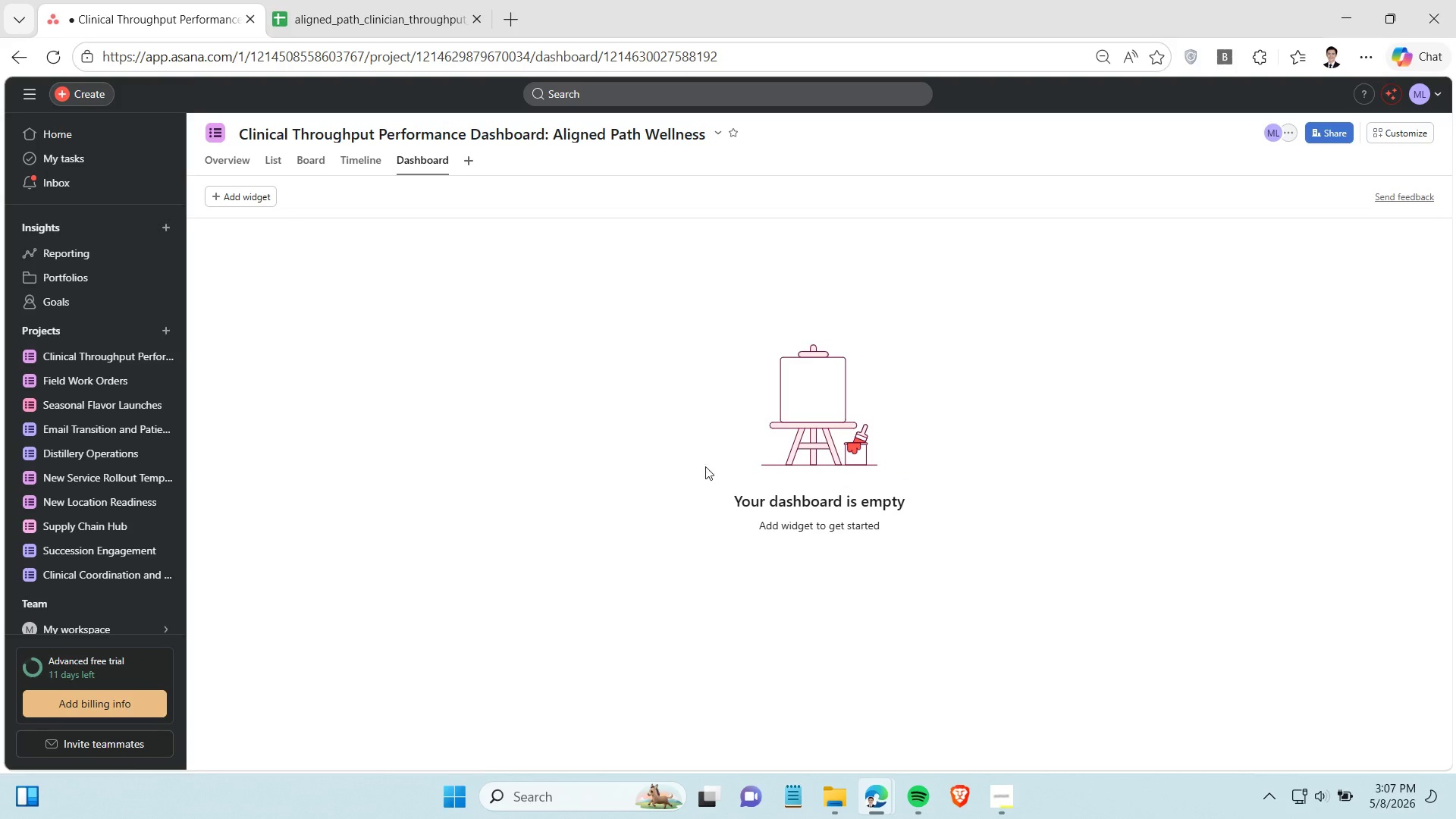 
left_click([527, 399])
 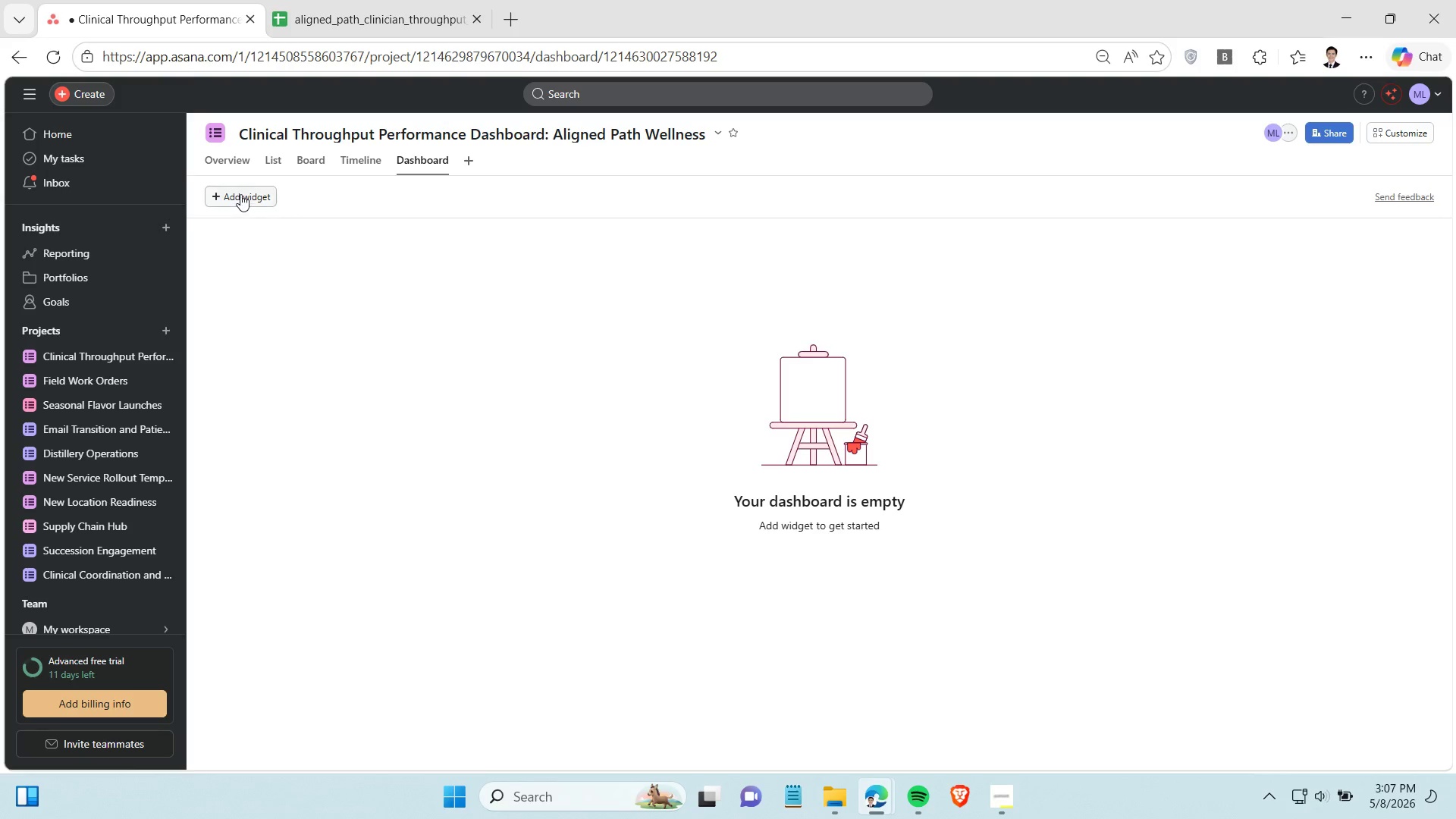 
left_click([240, 192])
 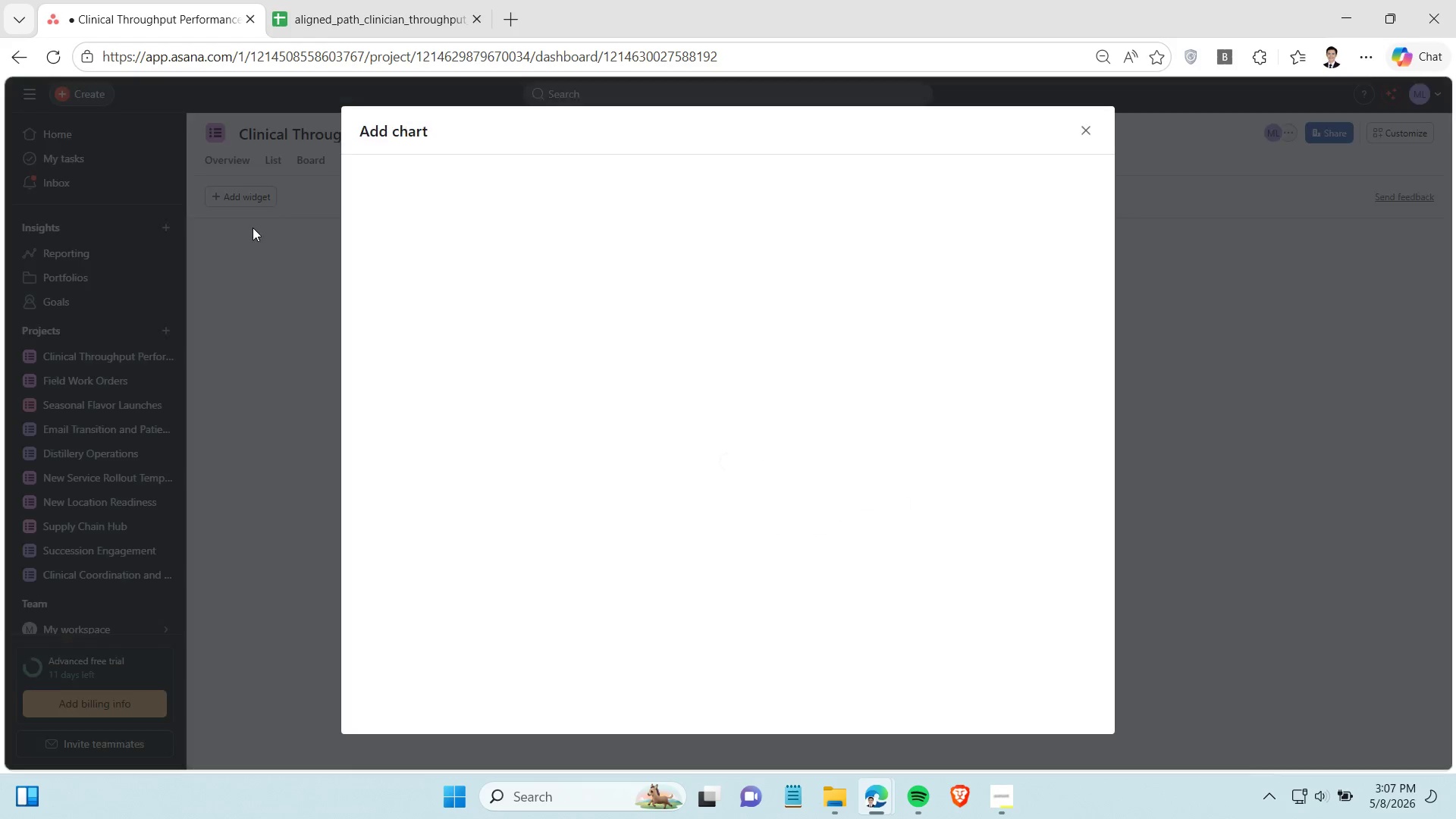 
left_click([253, 228])
 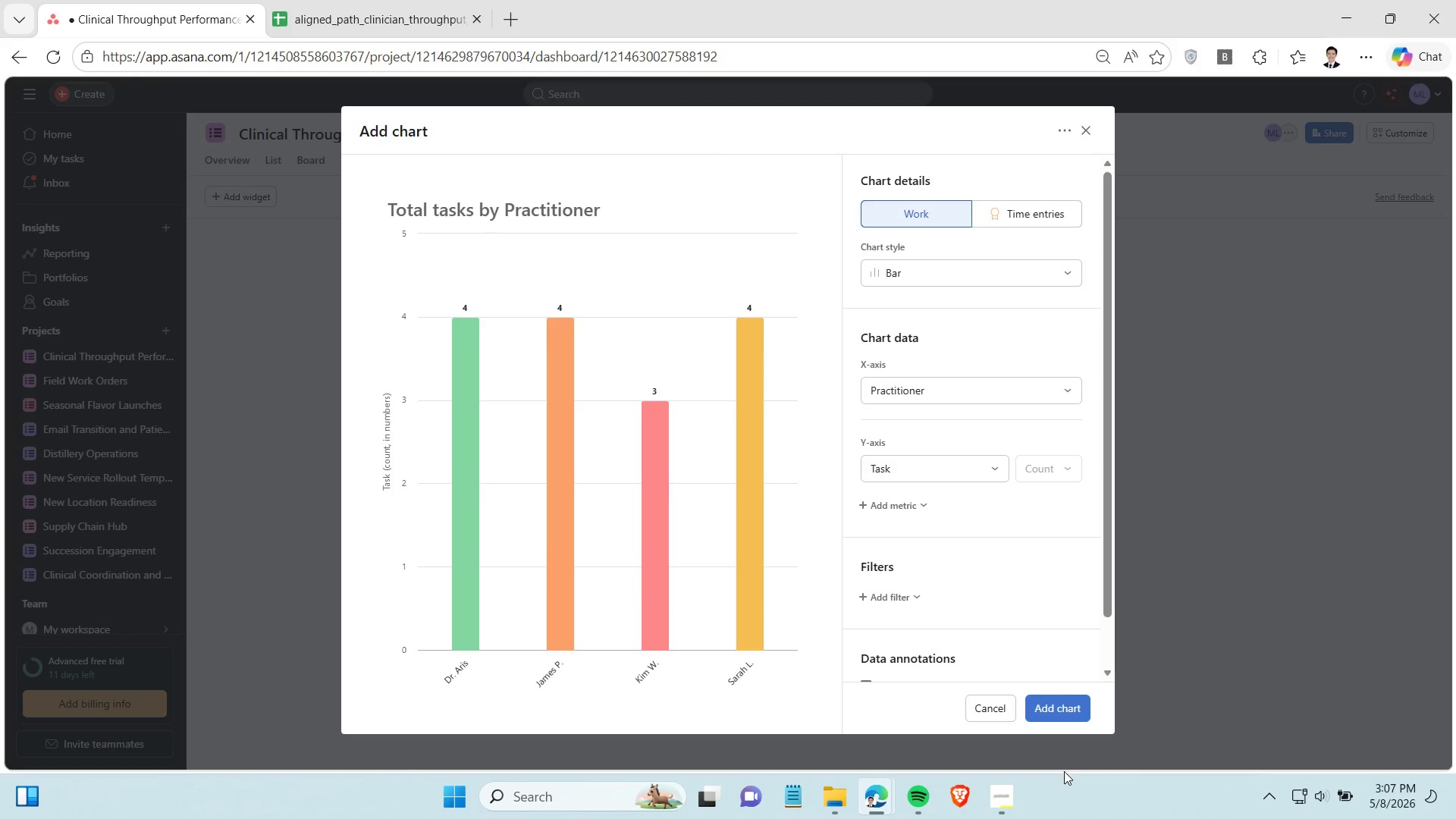 
left_click([1002, 796])